 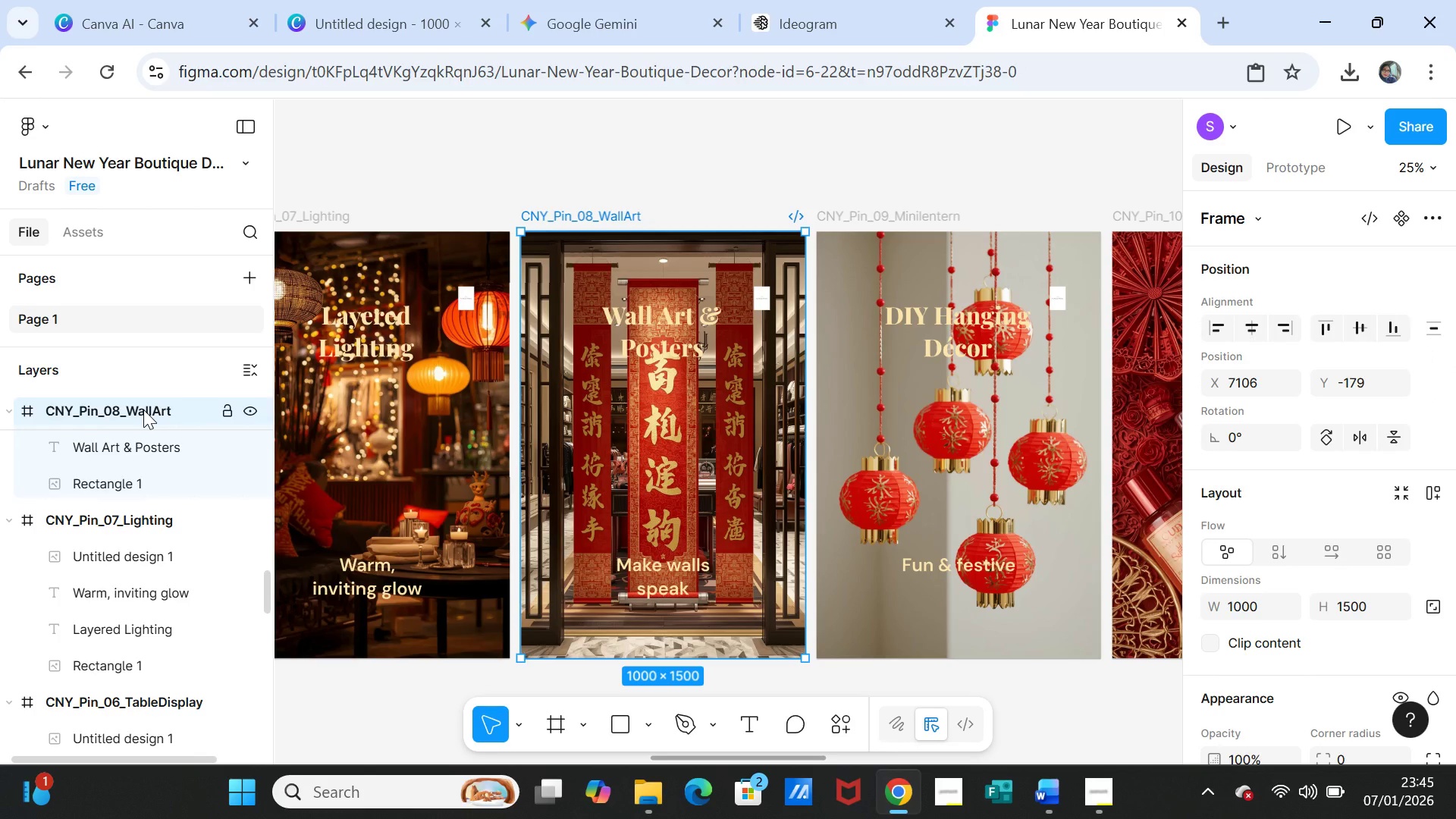 
hold_key(key=ShiftLeft, duration=2.41)
left_click([113, 519])
 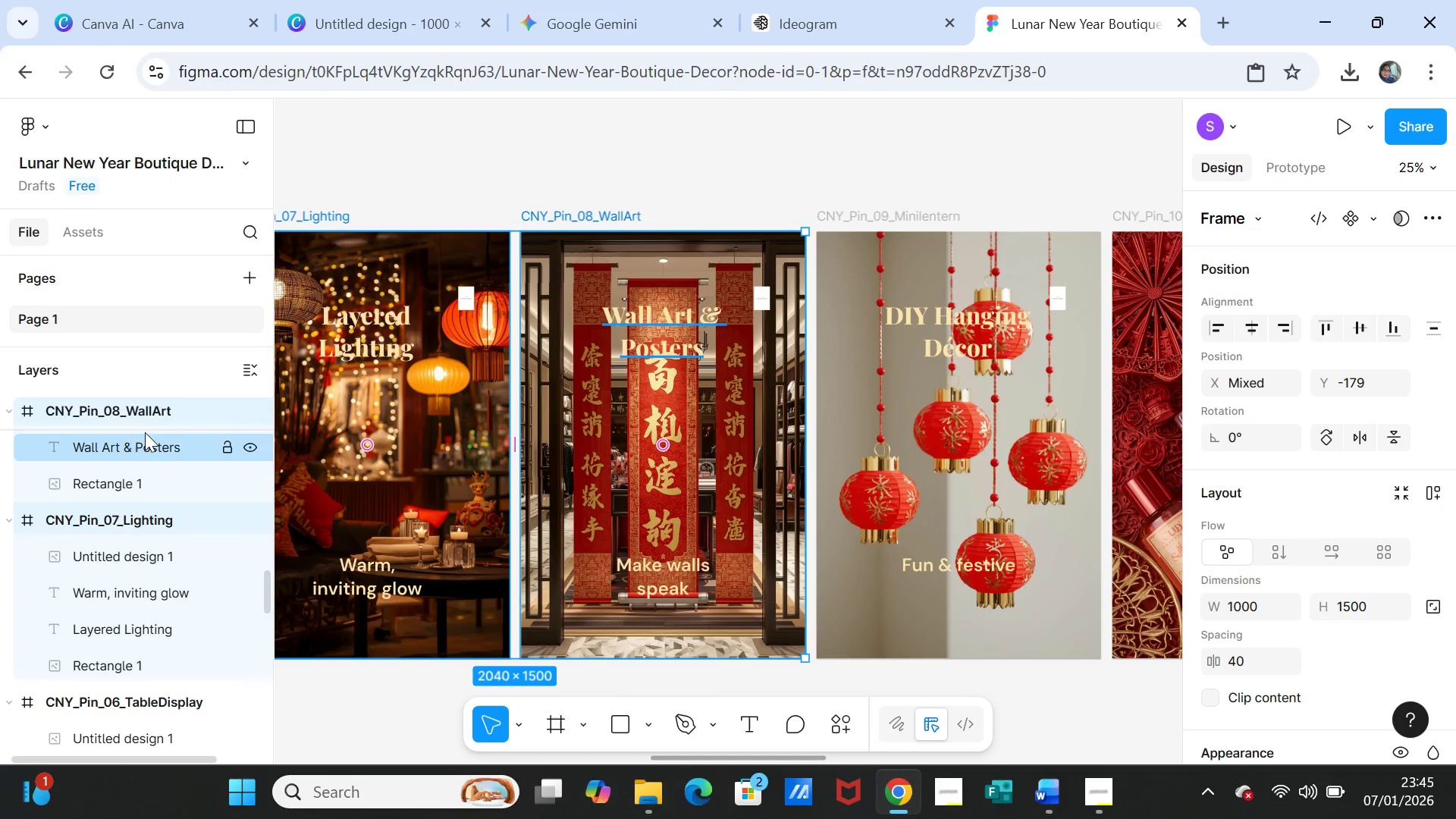 
left_click([181, 421])
 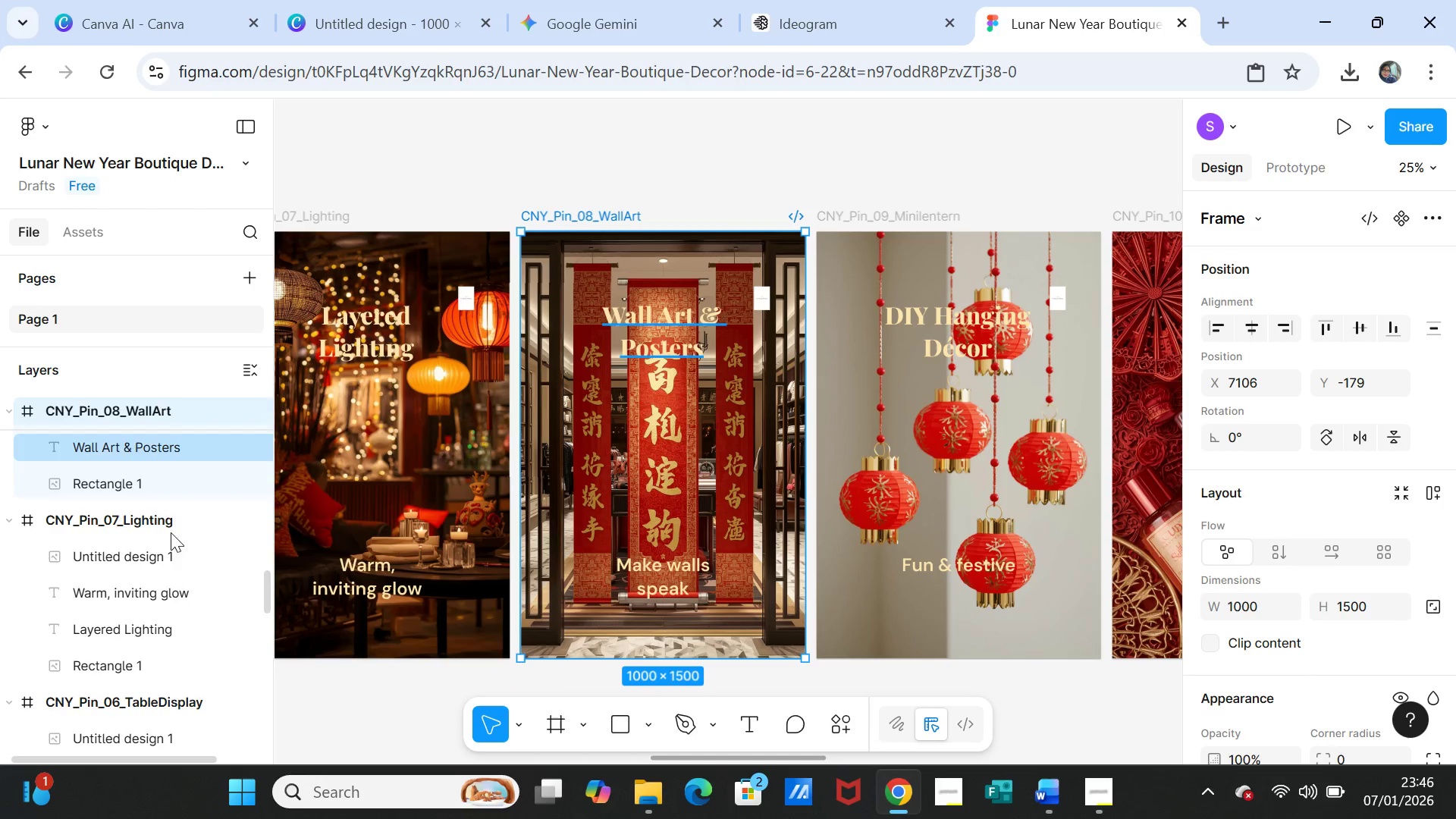 
scroll: coordinate [165, 601], scroll_direction: down, amount: 18.0
 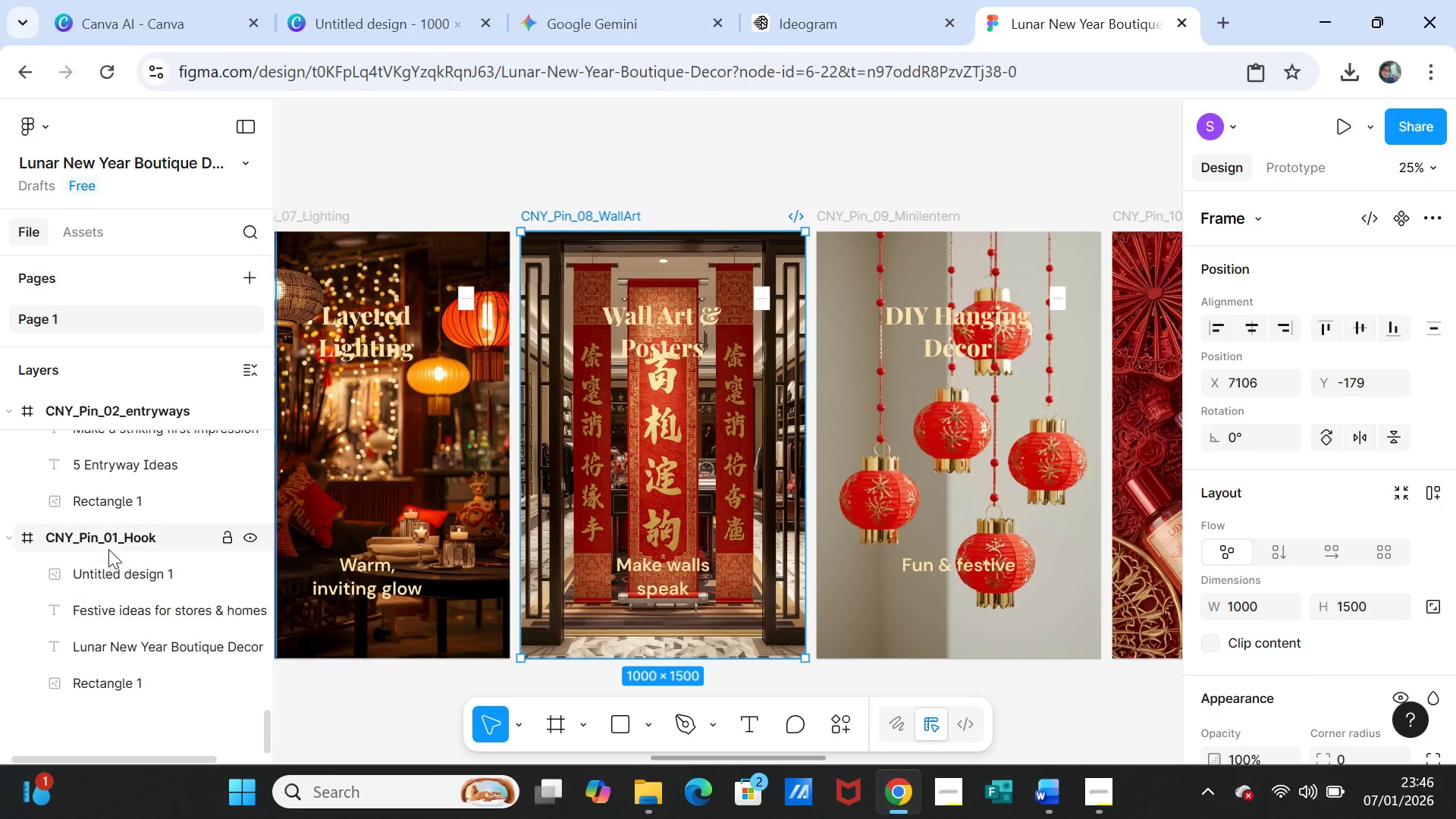 
left_click([108, 536])
 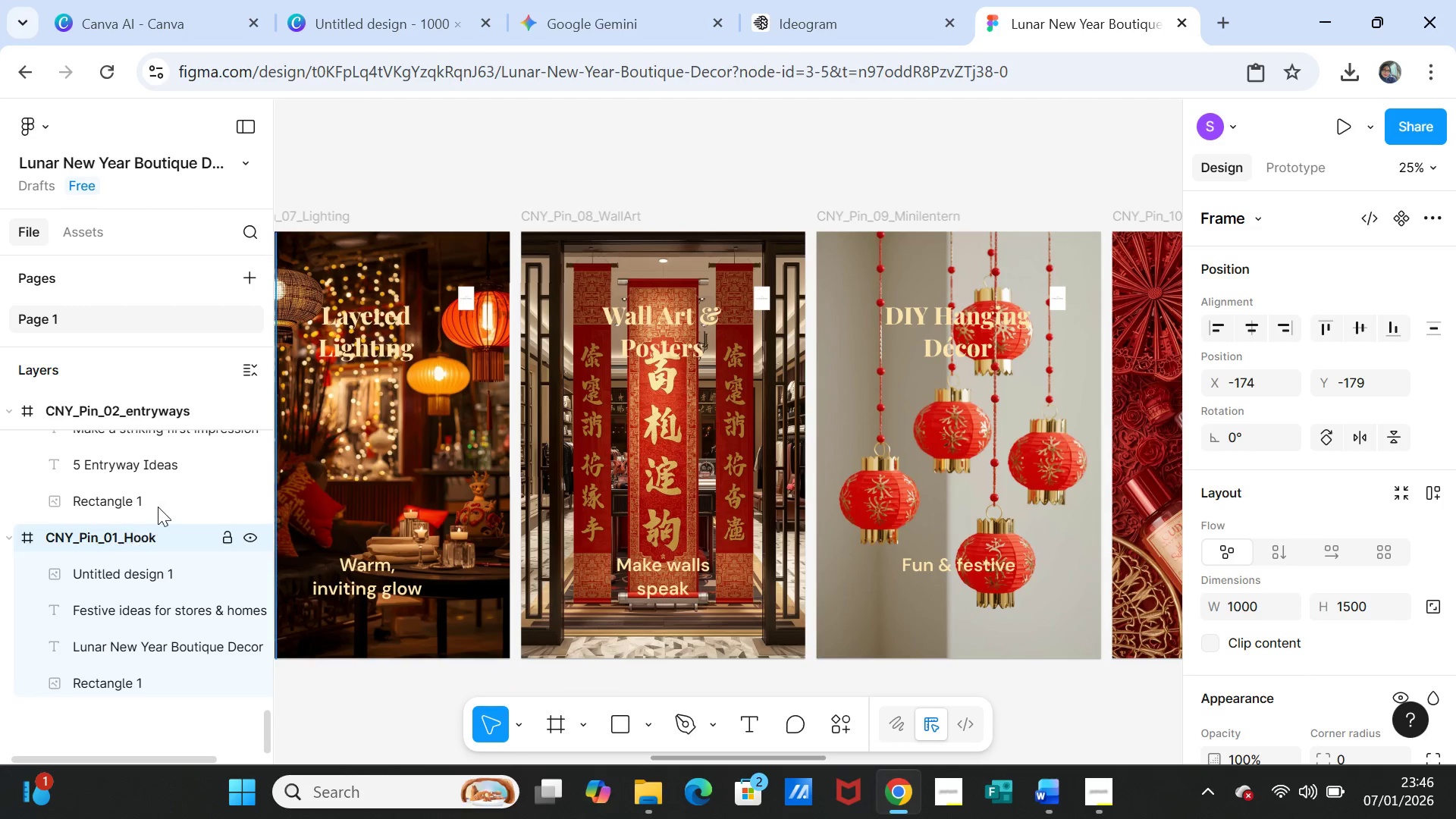 
hold_key(key=ShiftLeft, duration=1.3)
scroll: coordinate [168, 488], scroll_direction: up, amount: 31.0
 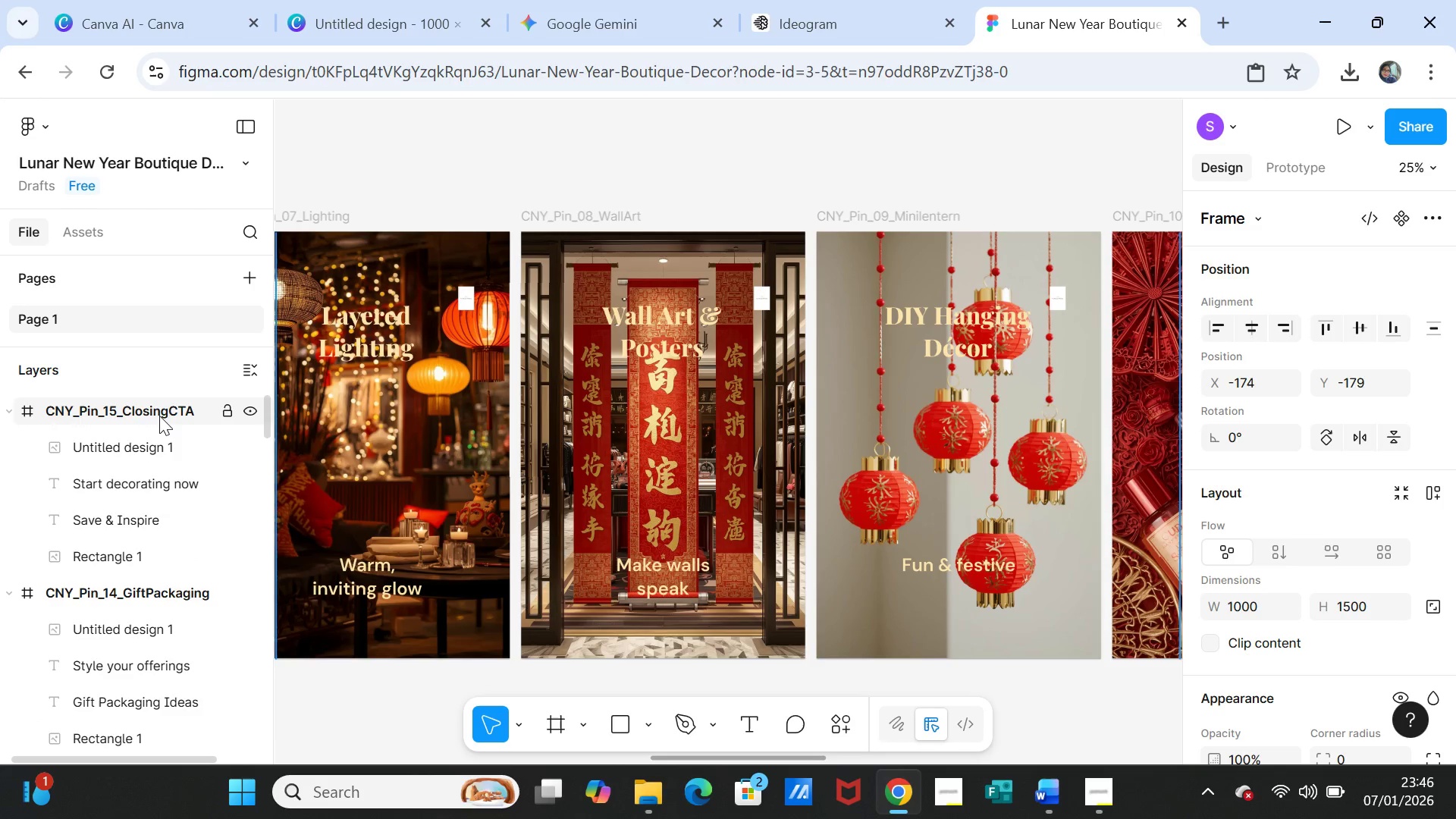 
left_click([159, 413])
 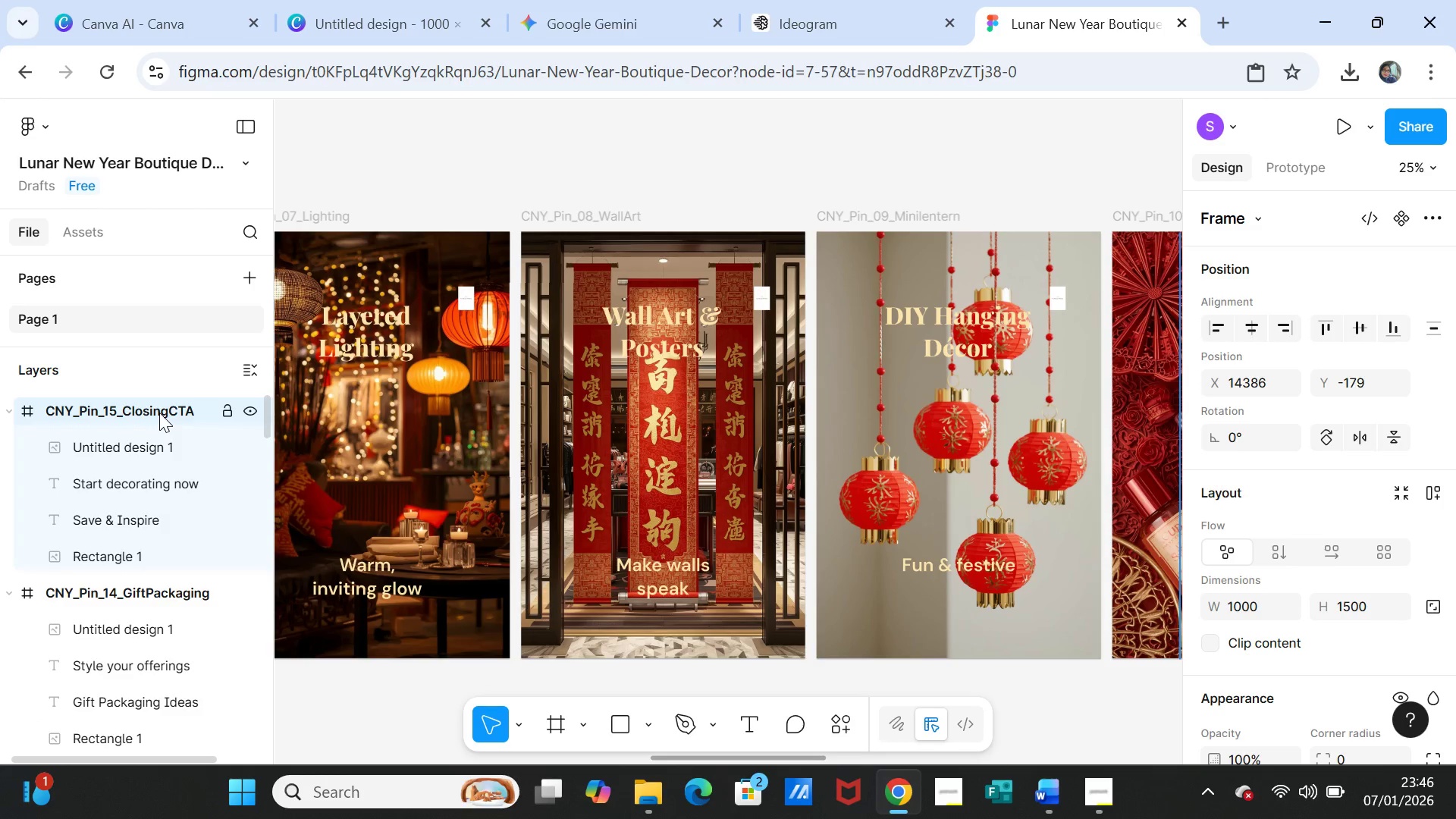 
left_click([159, 413])
 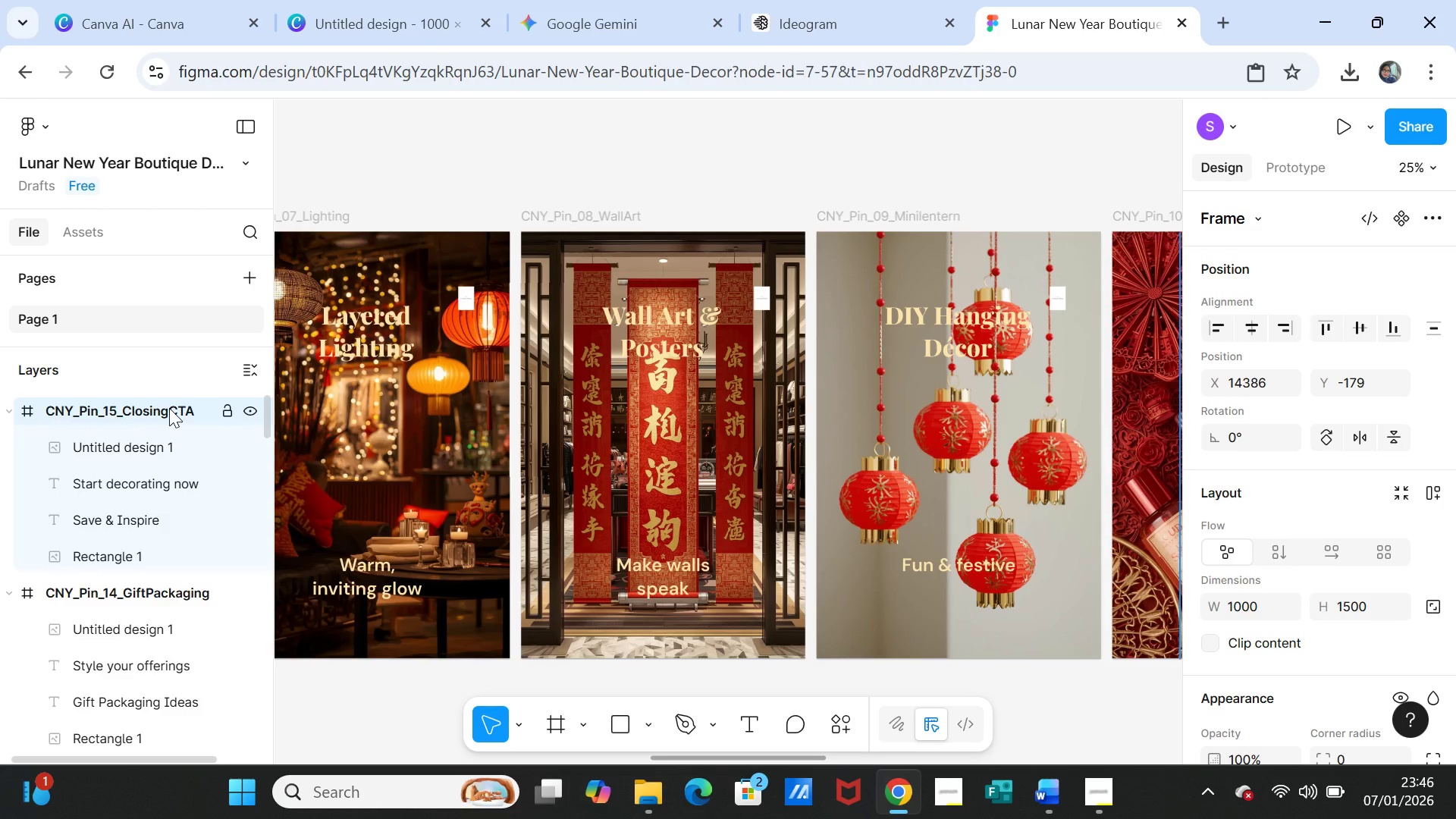 
double_click([169, 408])
 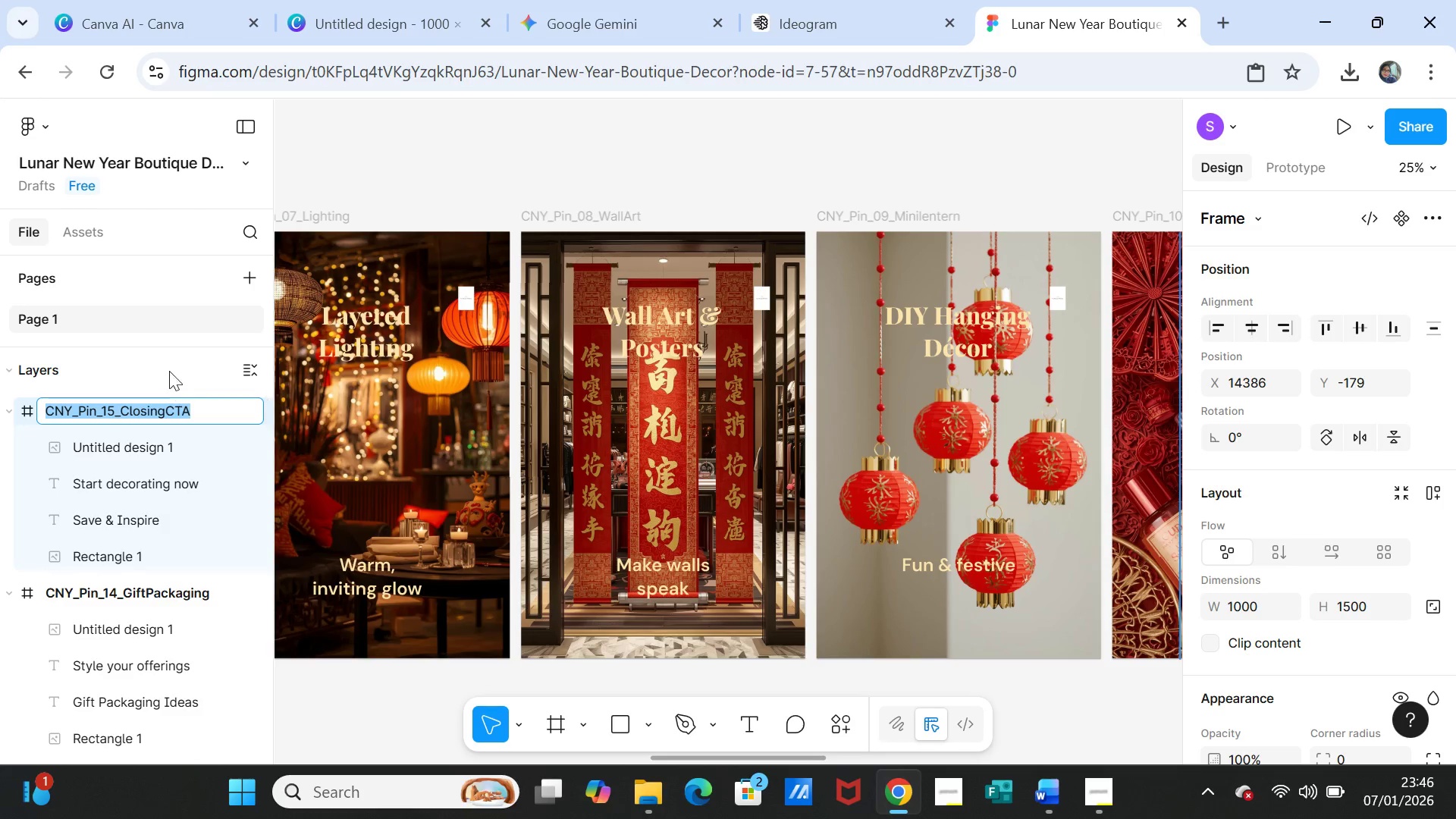 
left_click([169, 369])
 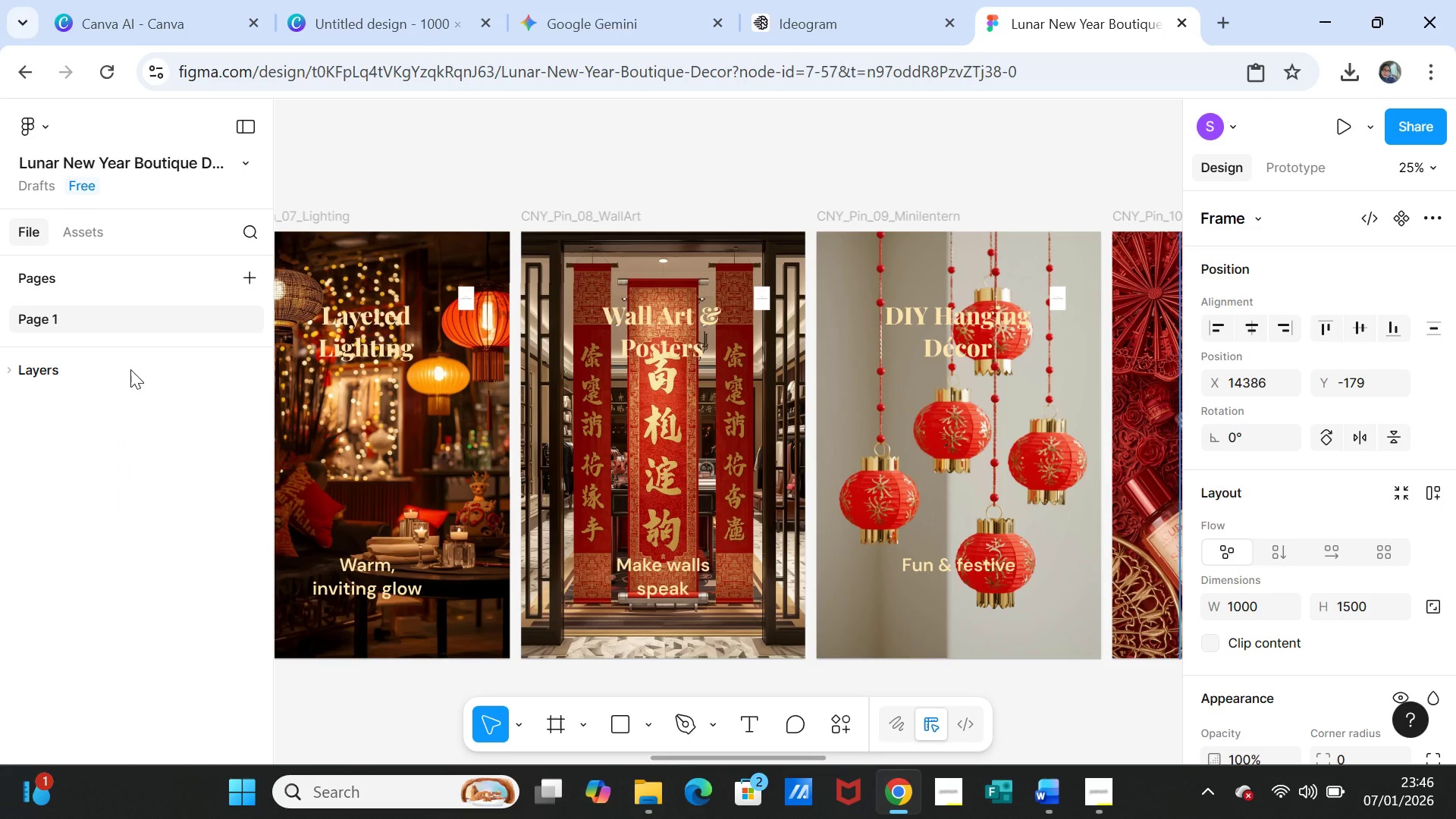 
left_click([130, 371])
 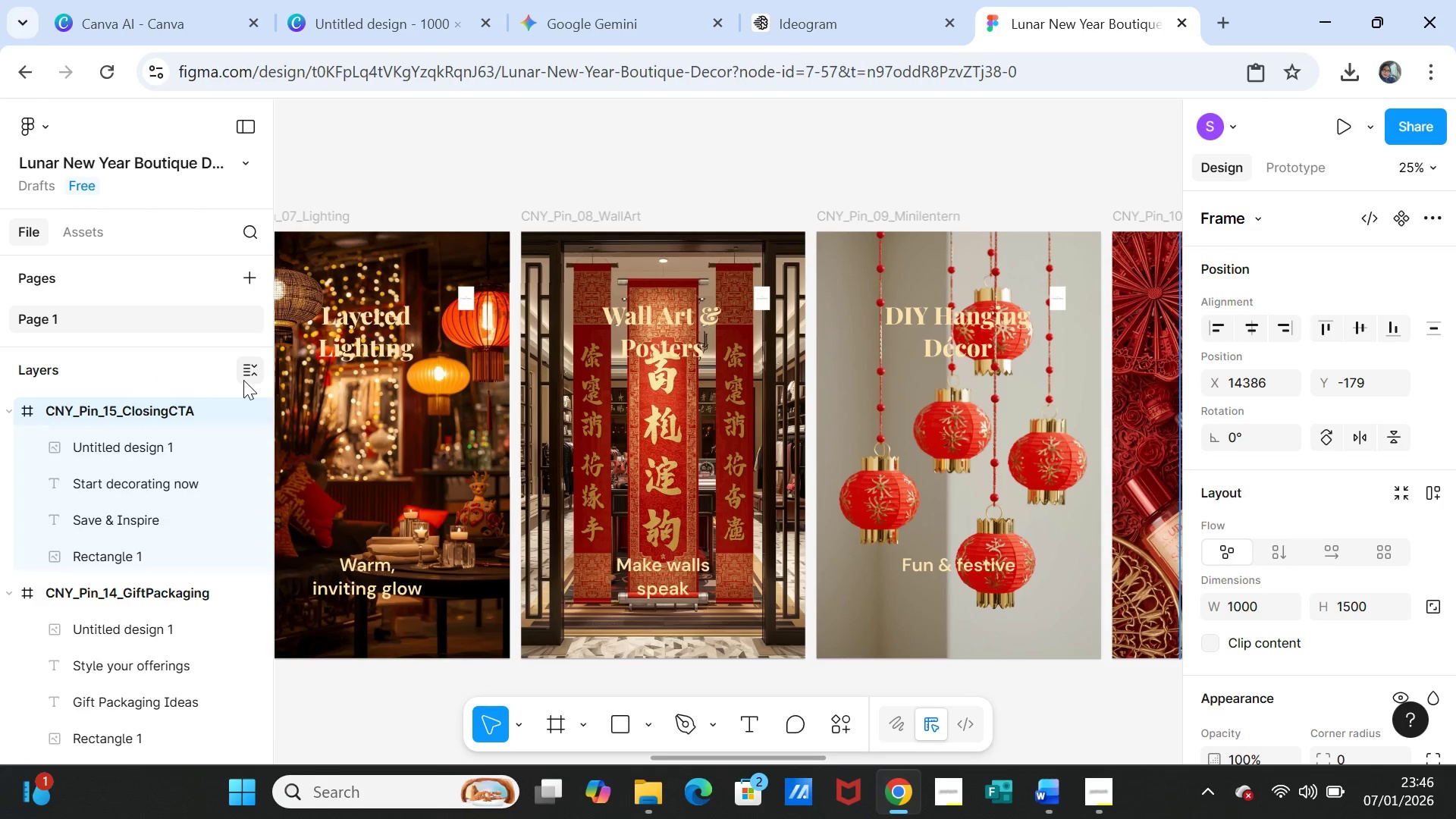 
left_click([253, 370])
 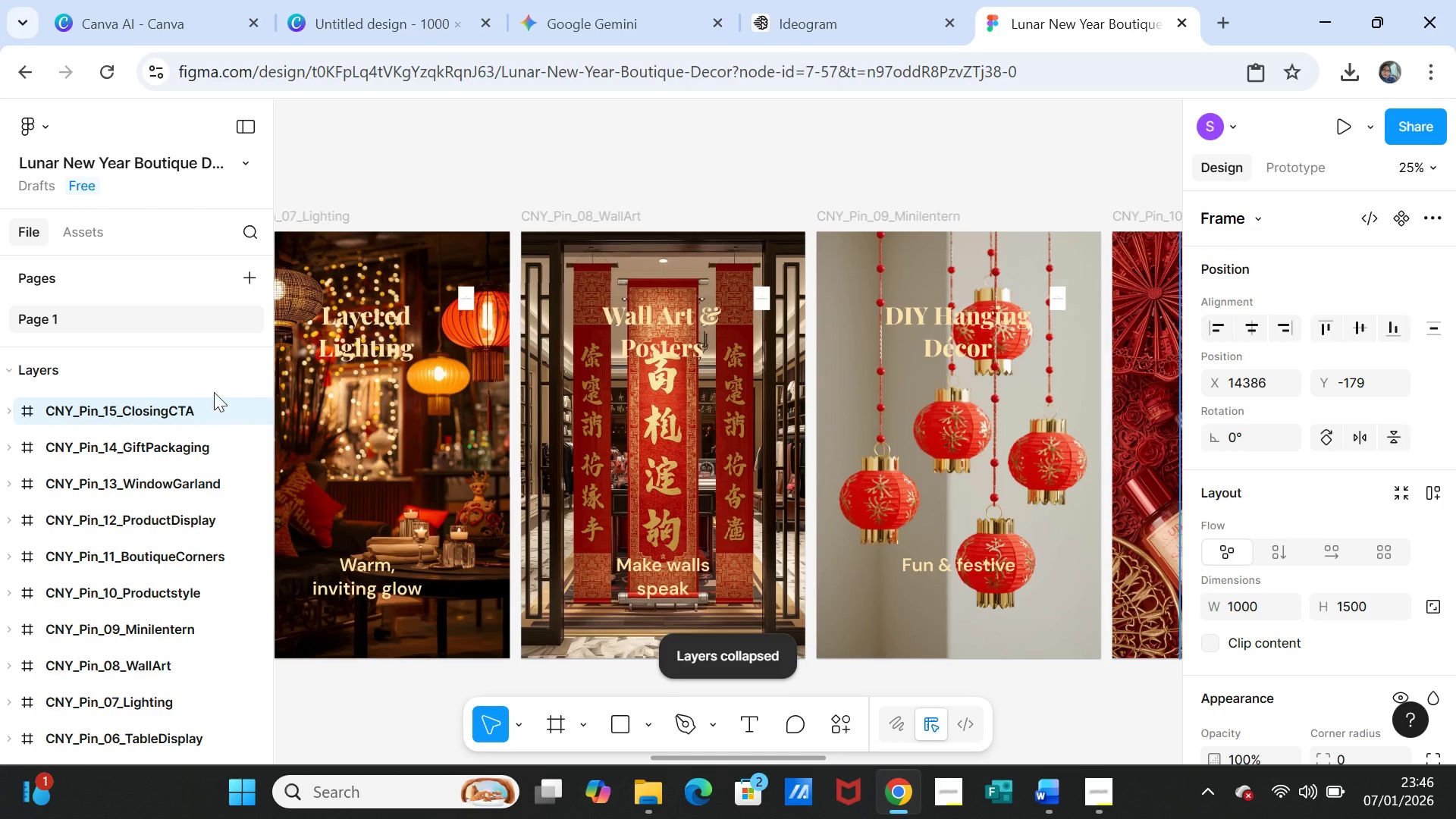 
left_click([186, 409])
 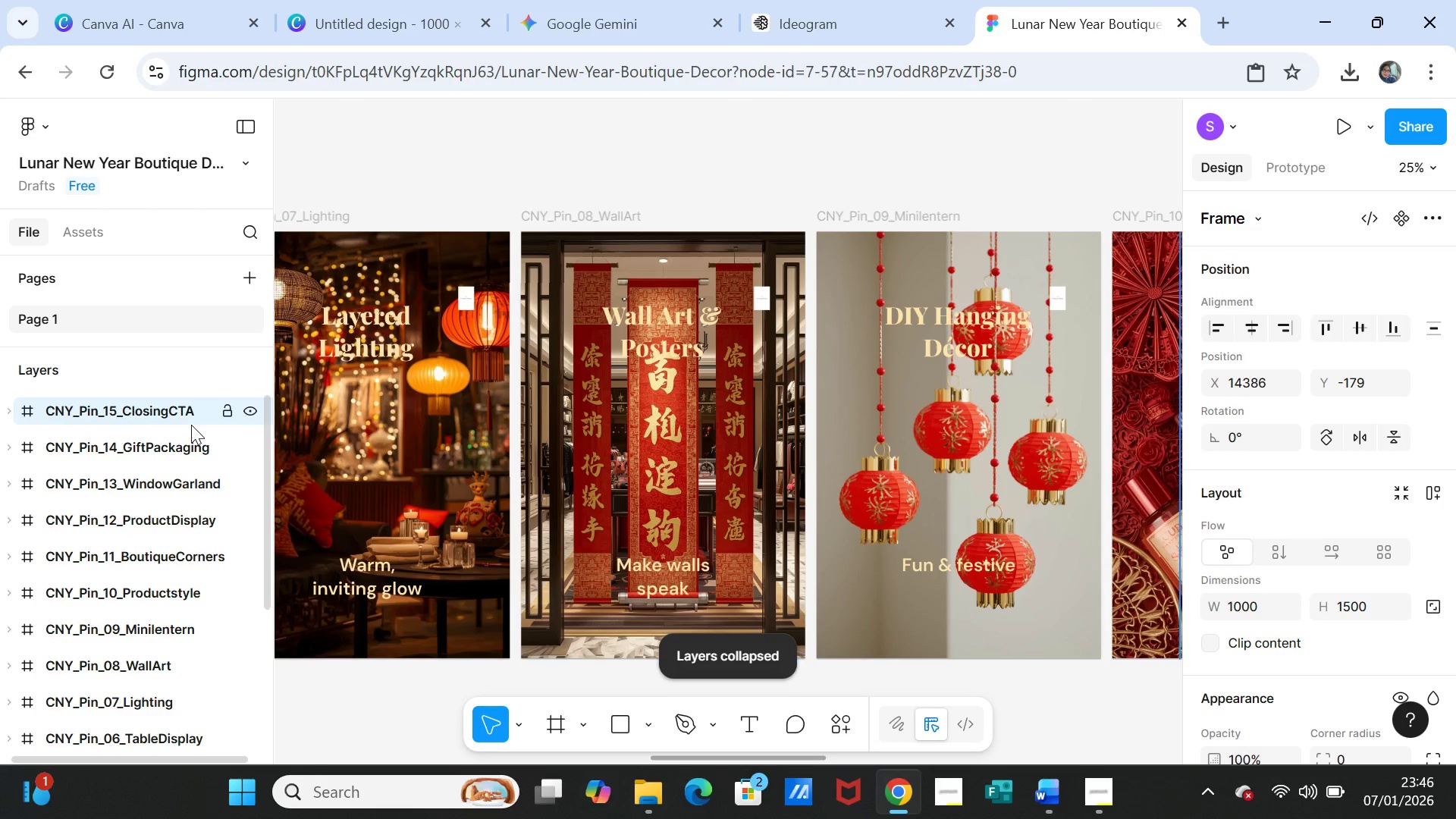 
key(Shift+ArrowDown)
 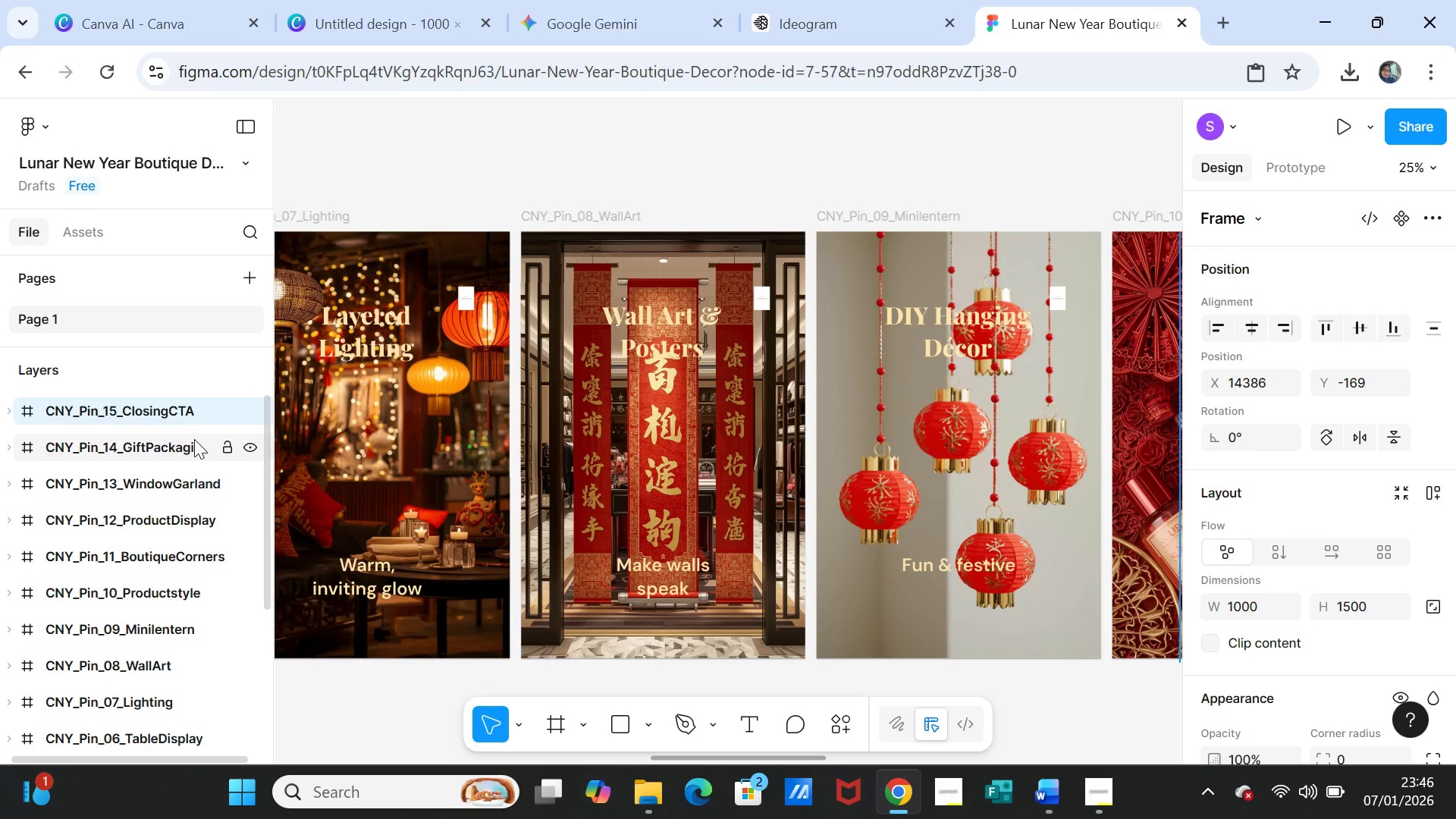 
hold_key(key=ShiftLeft, duration=15.95)
left_click([180, 440])
 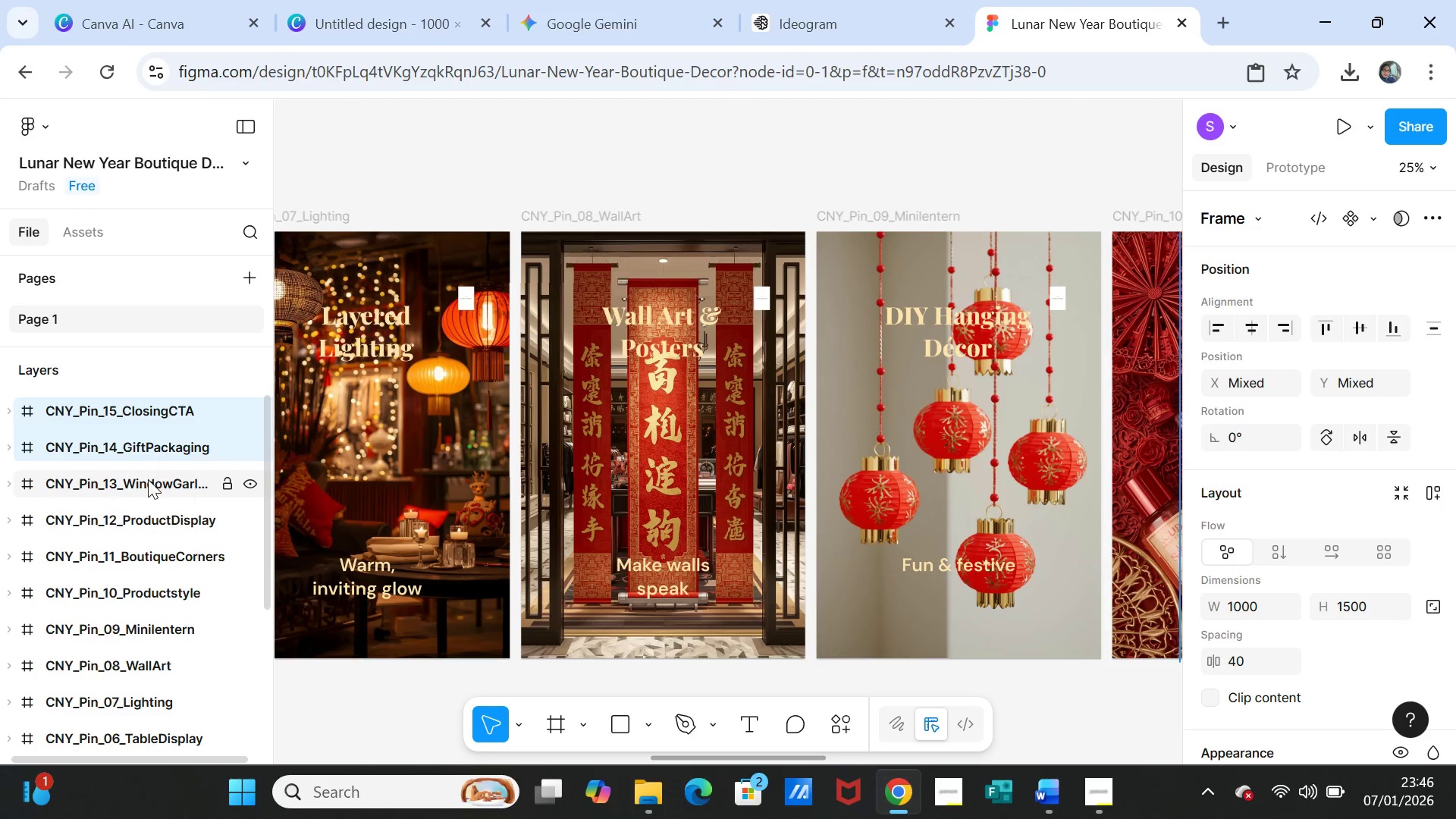 
left_click([148, 480])
 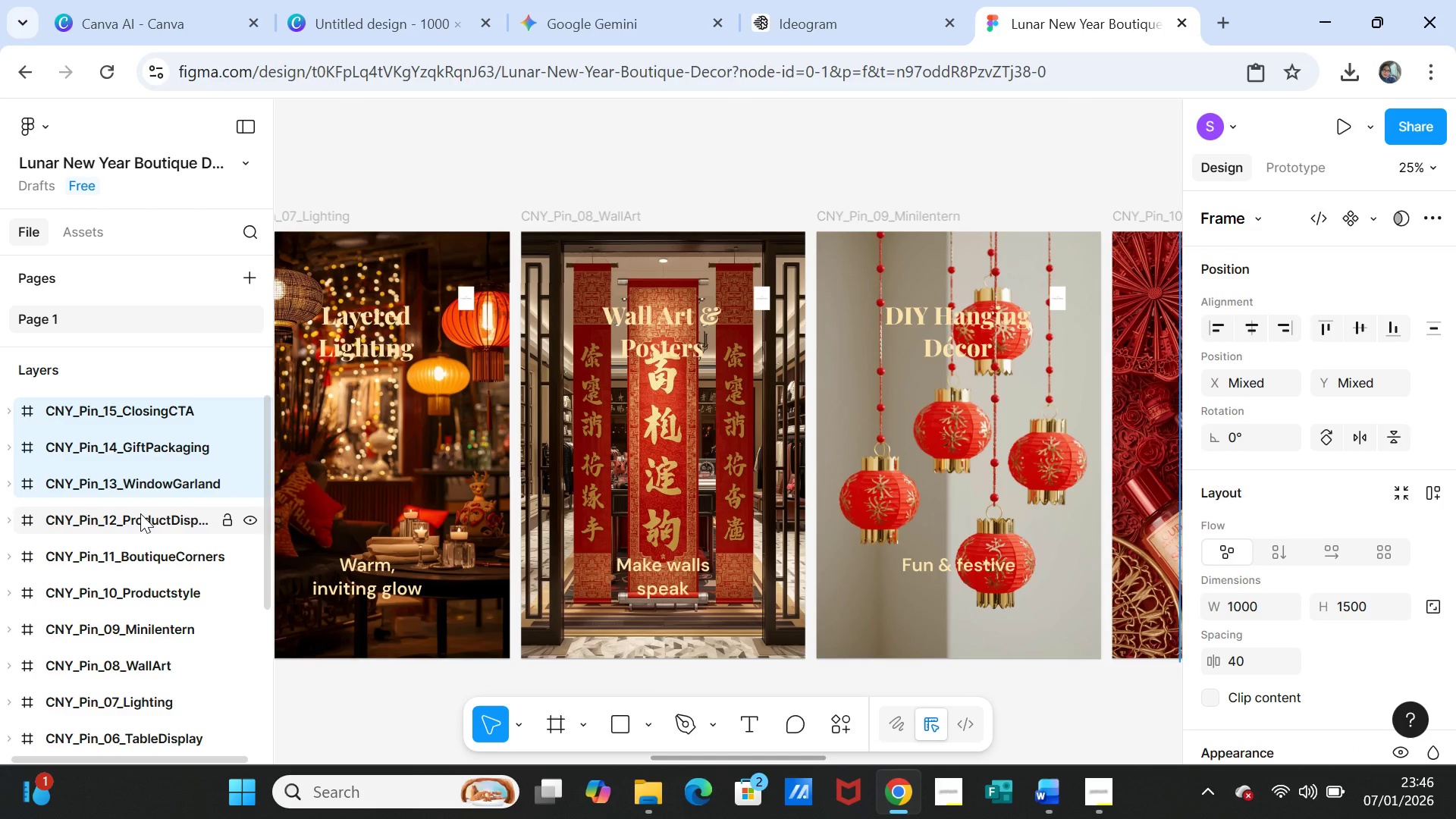 
left_click([140, 513])
 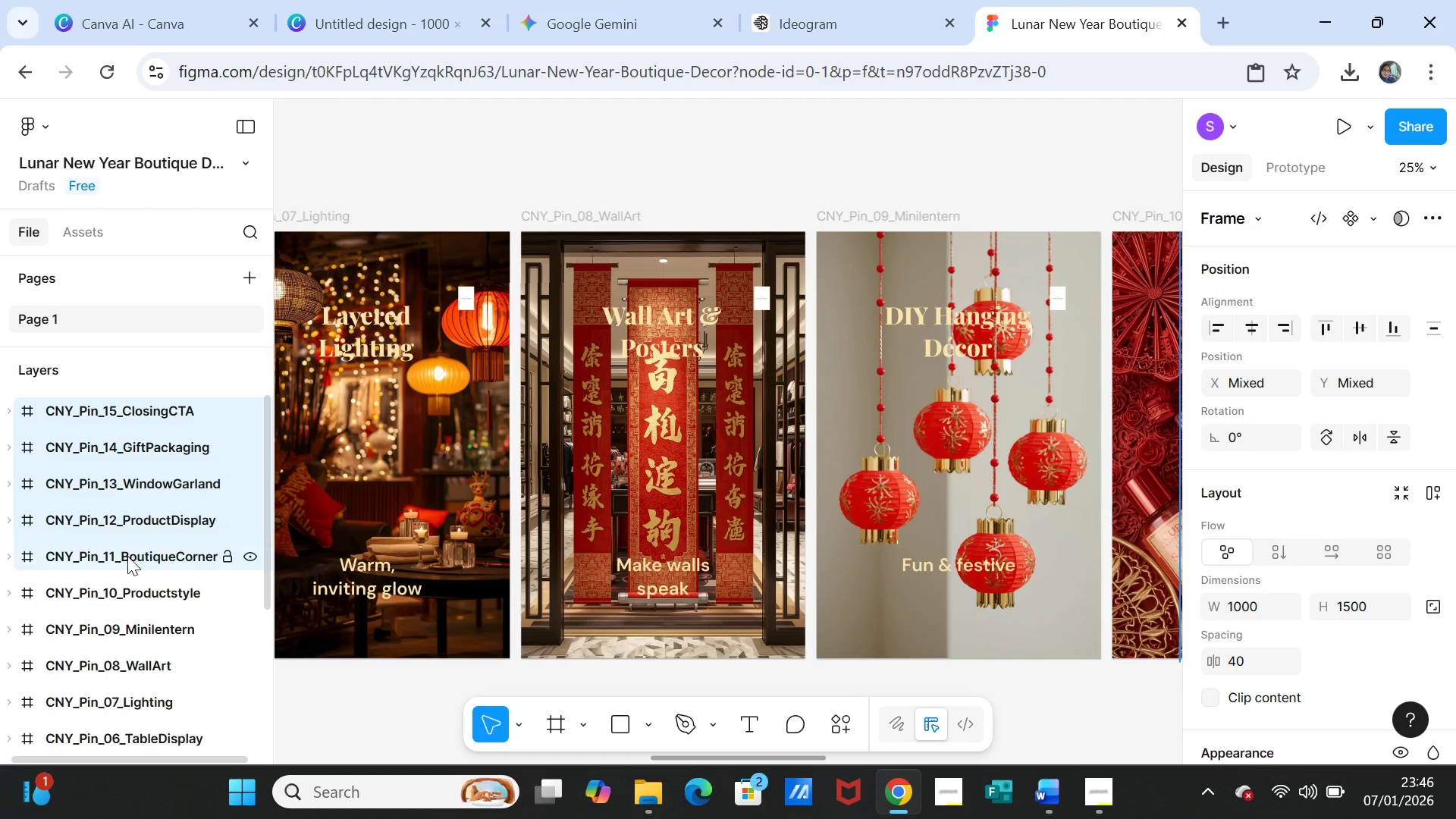 
left_click([122, 592])
 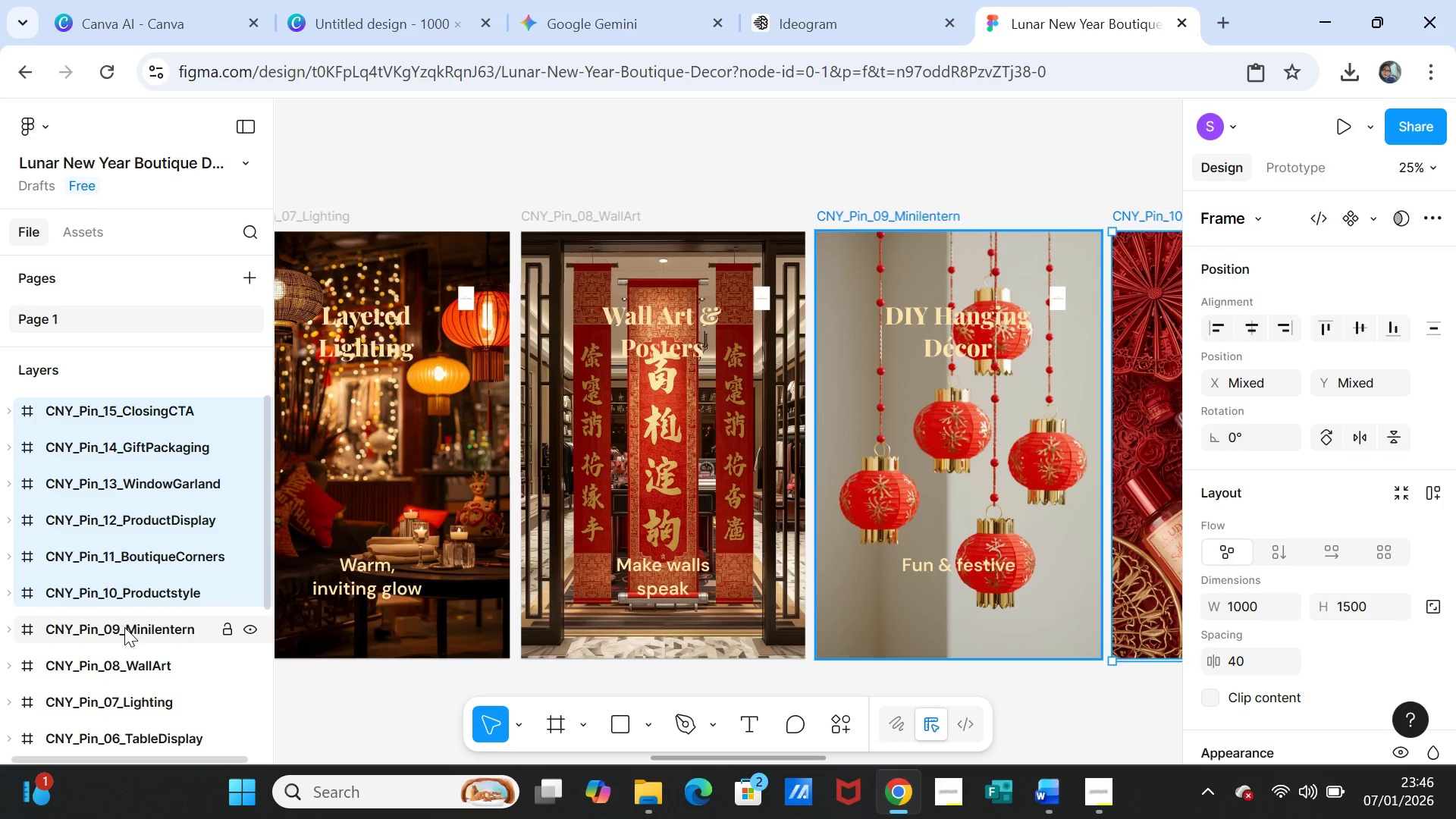 
left_click([124, 627])
 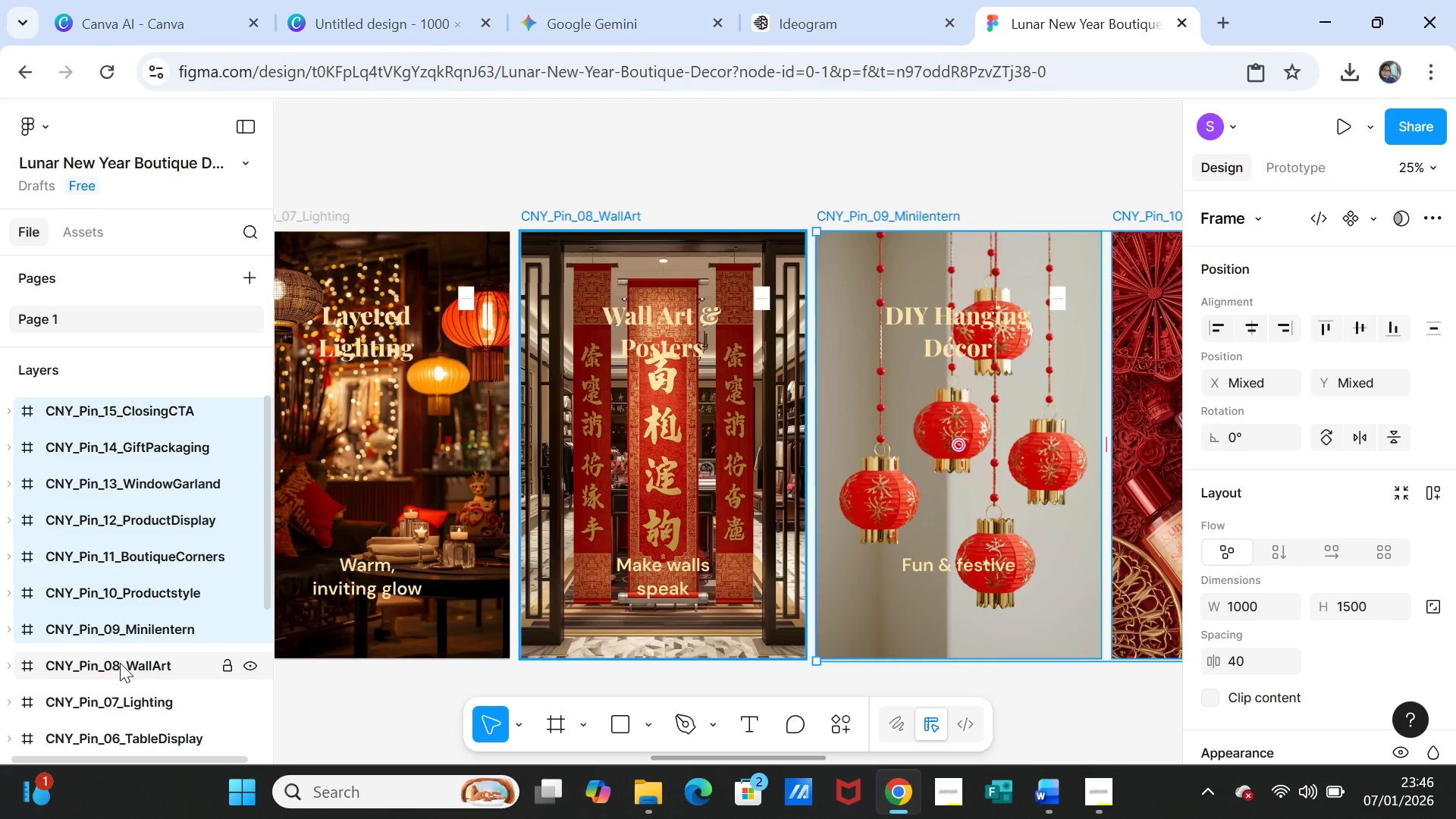 
left_click([120, 663])
 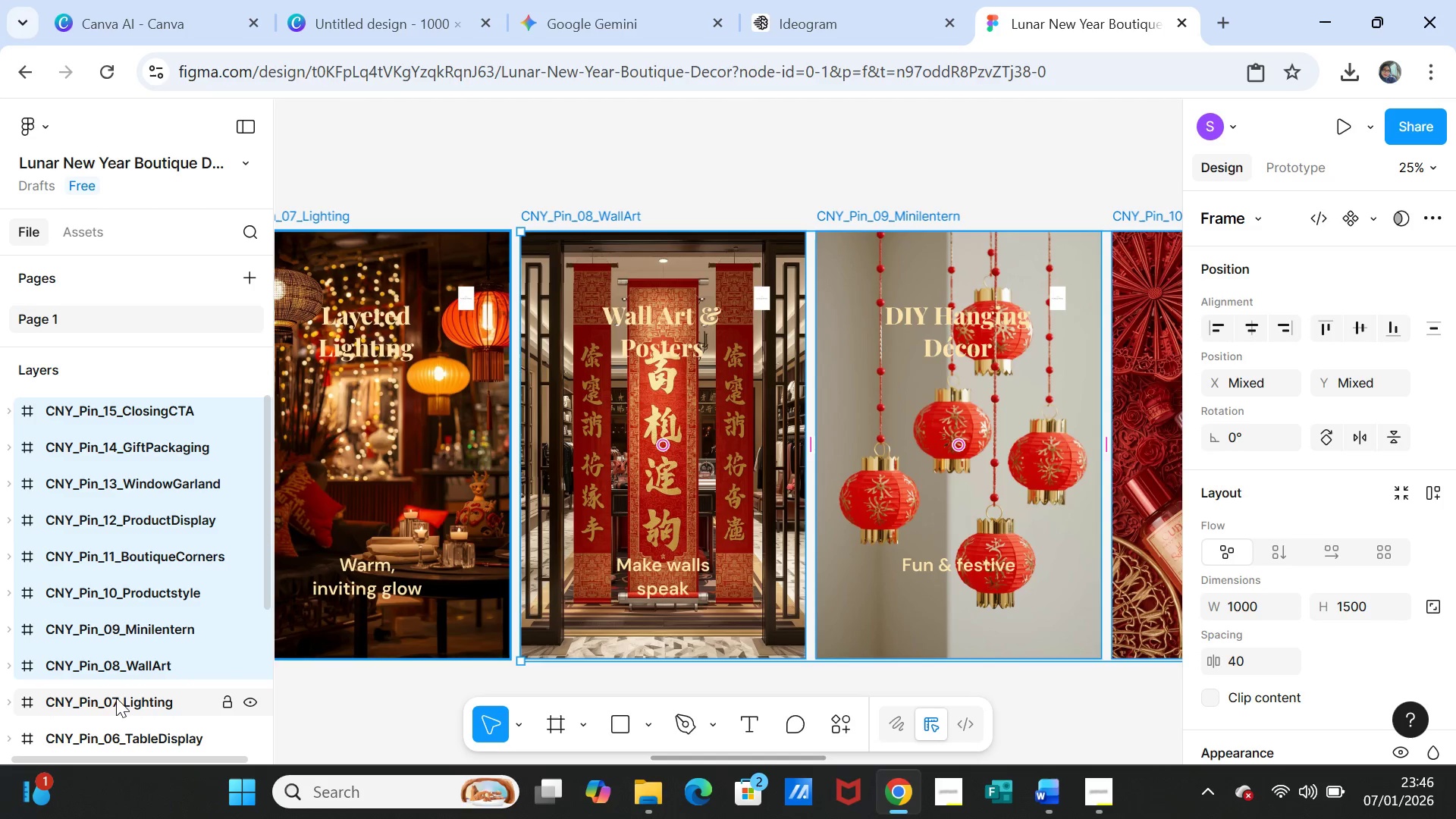 
left_click([116, 698])
 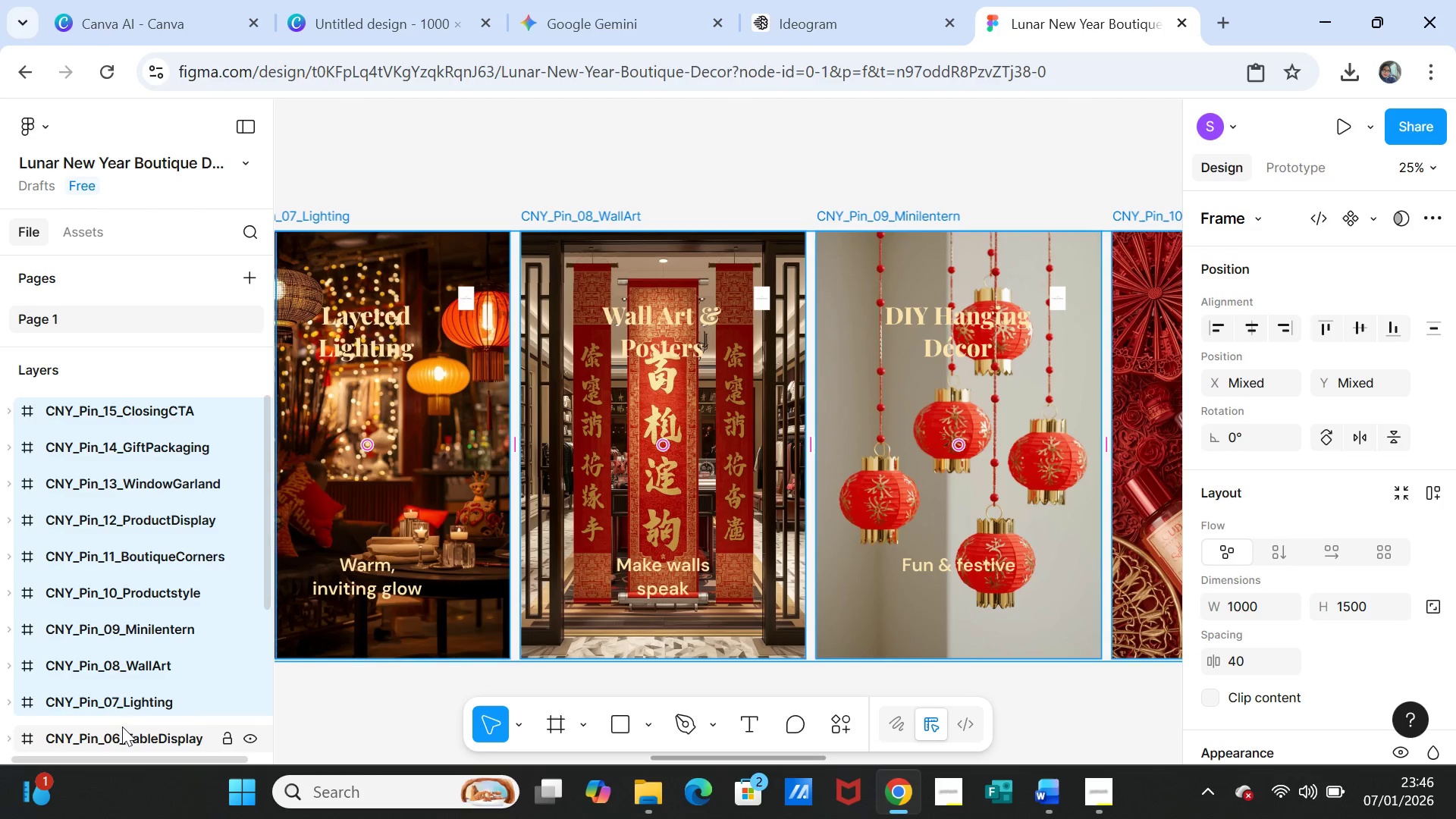 
left_click([117, 731])
 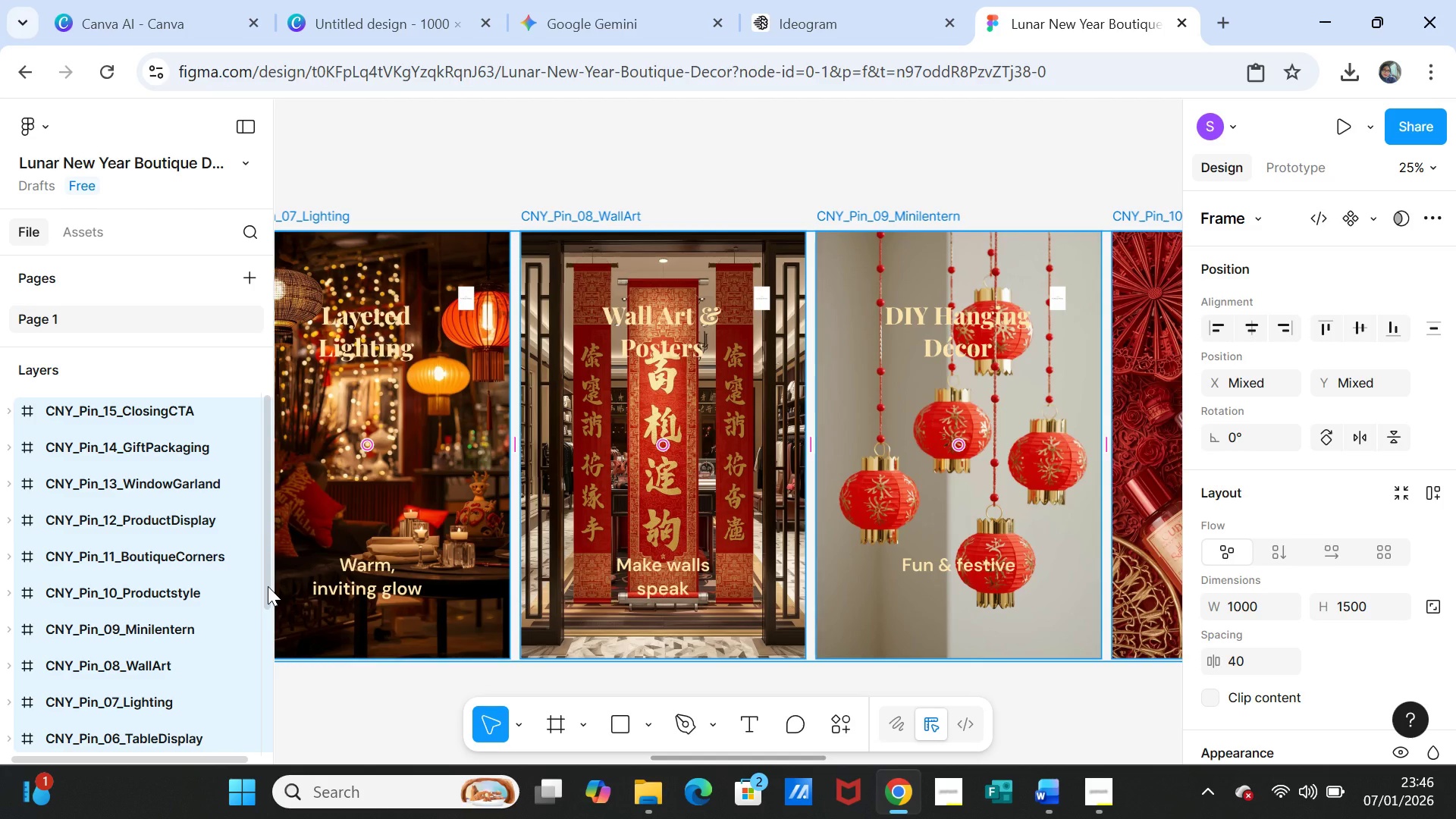 
left_click_drag(start_coordinate=[268, 586], to_coordinate=[256, 717])
 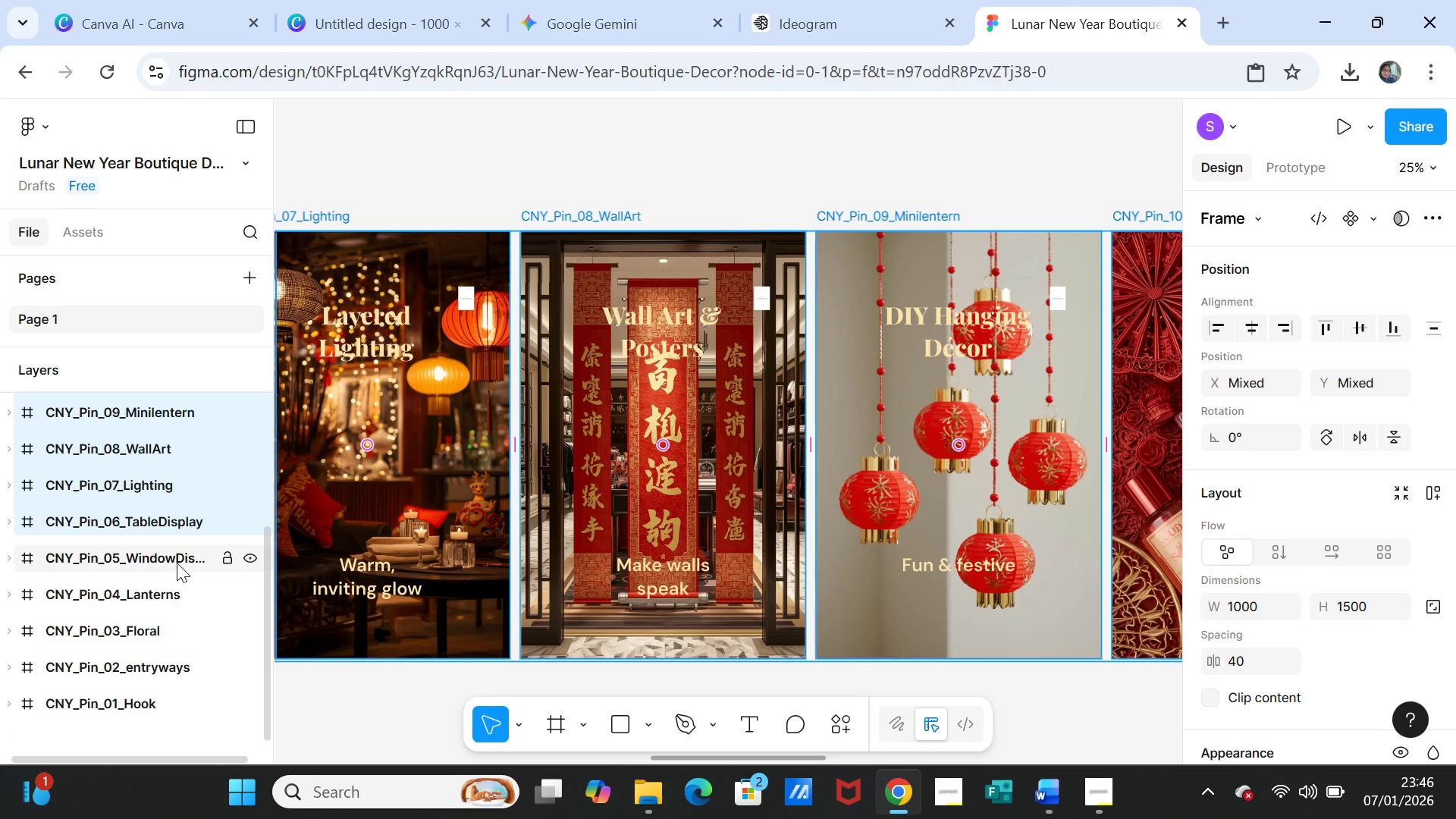 
left_click([177, 562])
 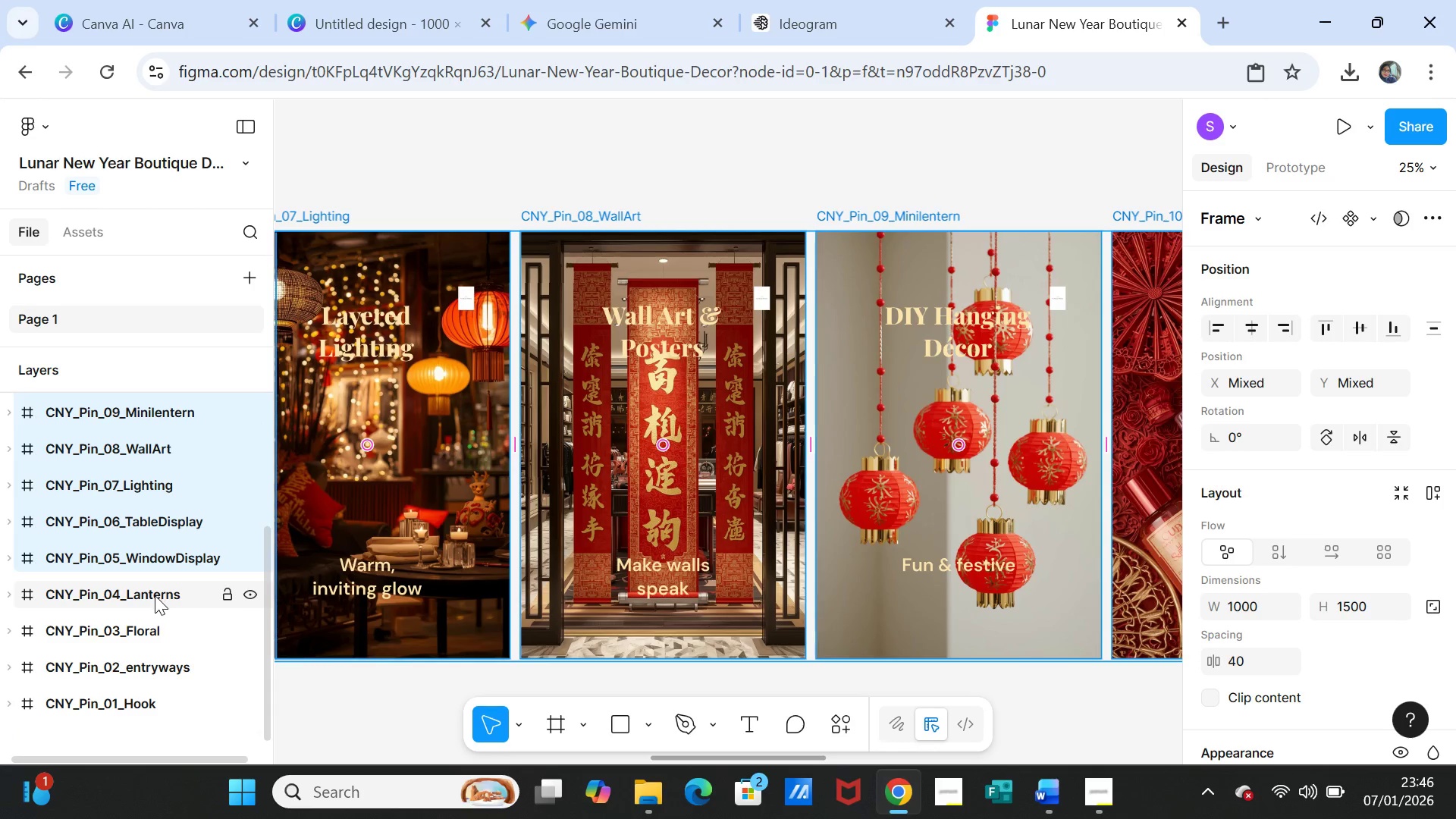 
left_click([155, 595])
 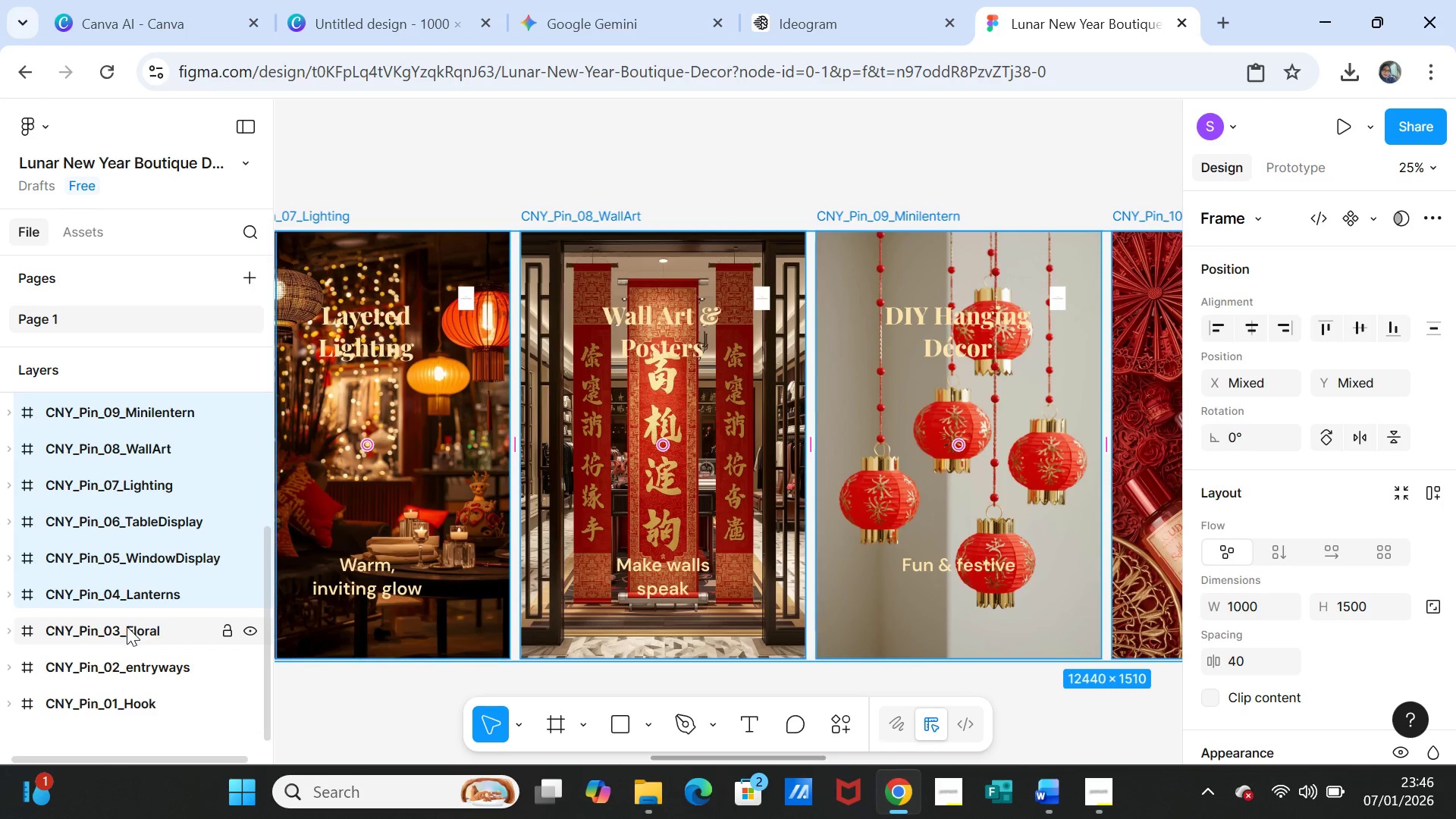 
left_click([127, 626])
 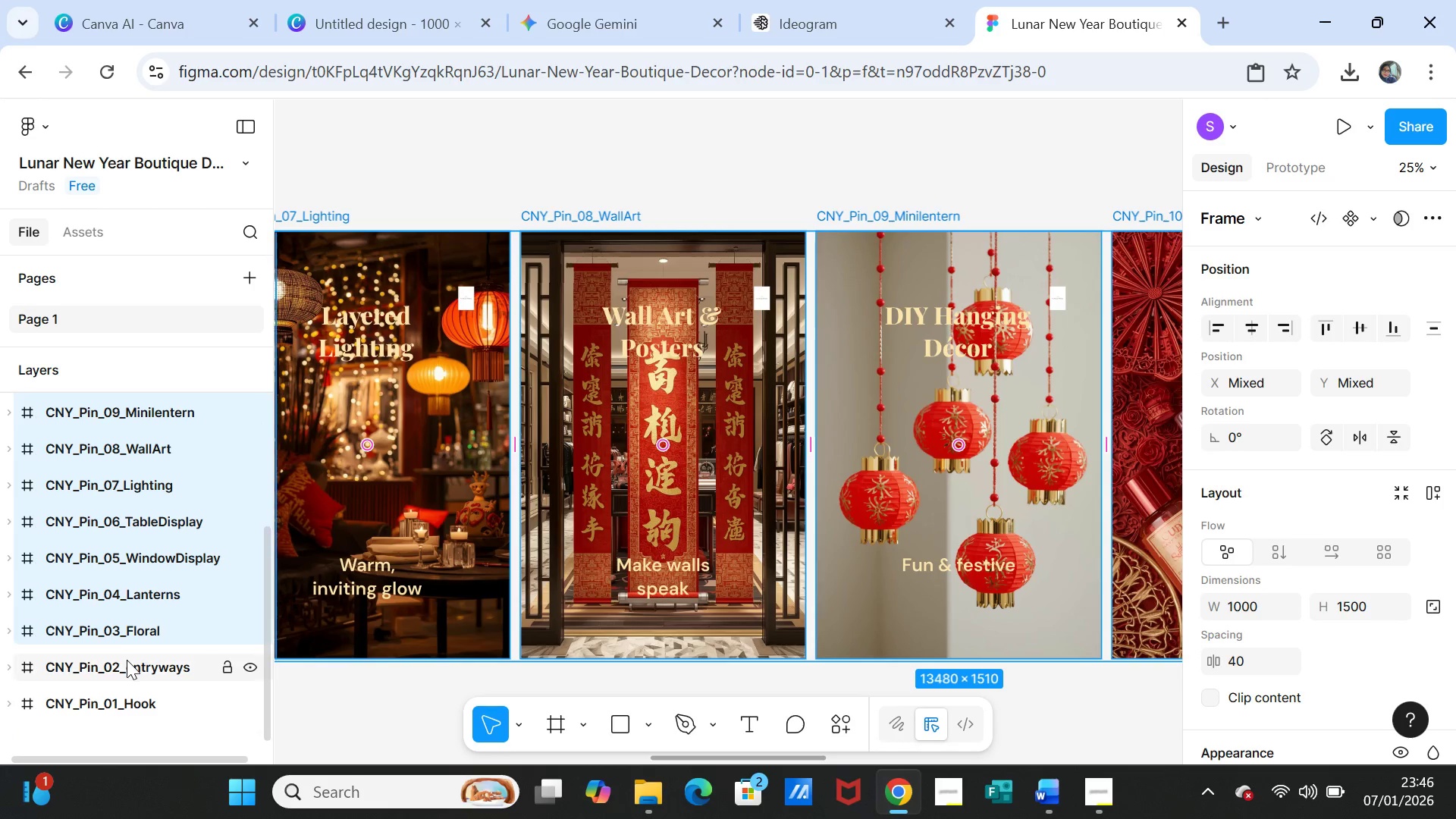 
left_click([127, 660])
 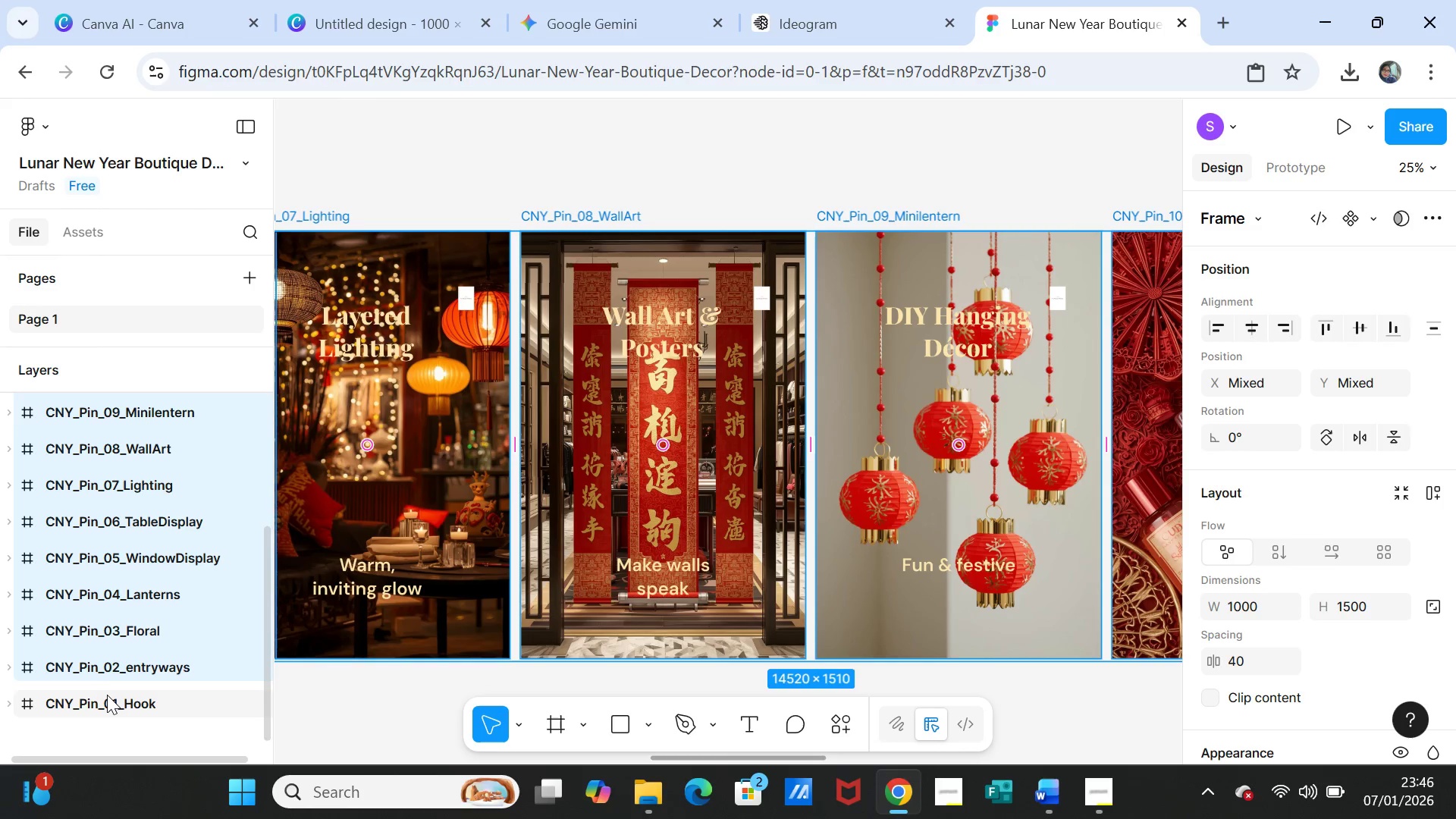 
left_click([107, 696])
 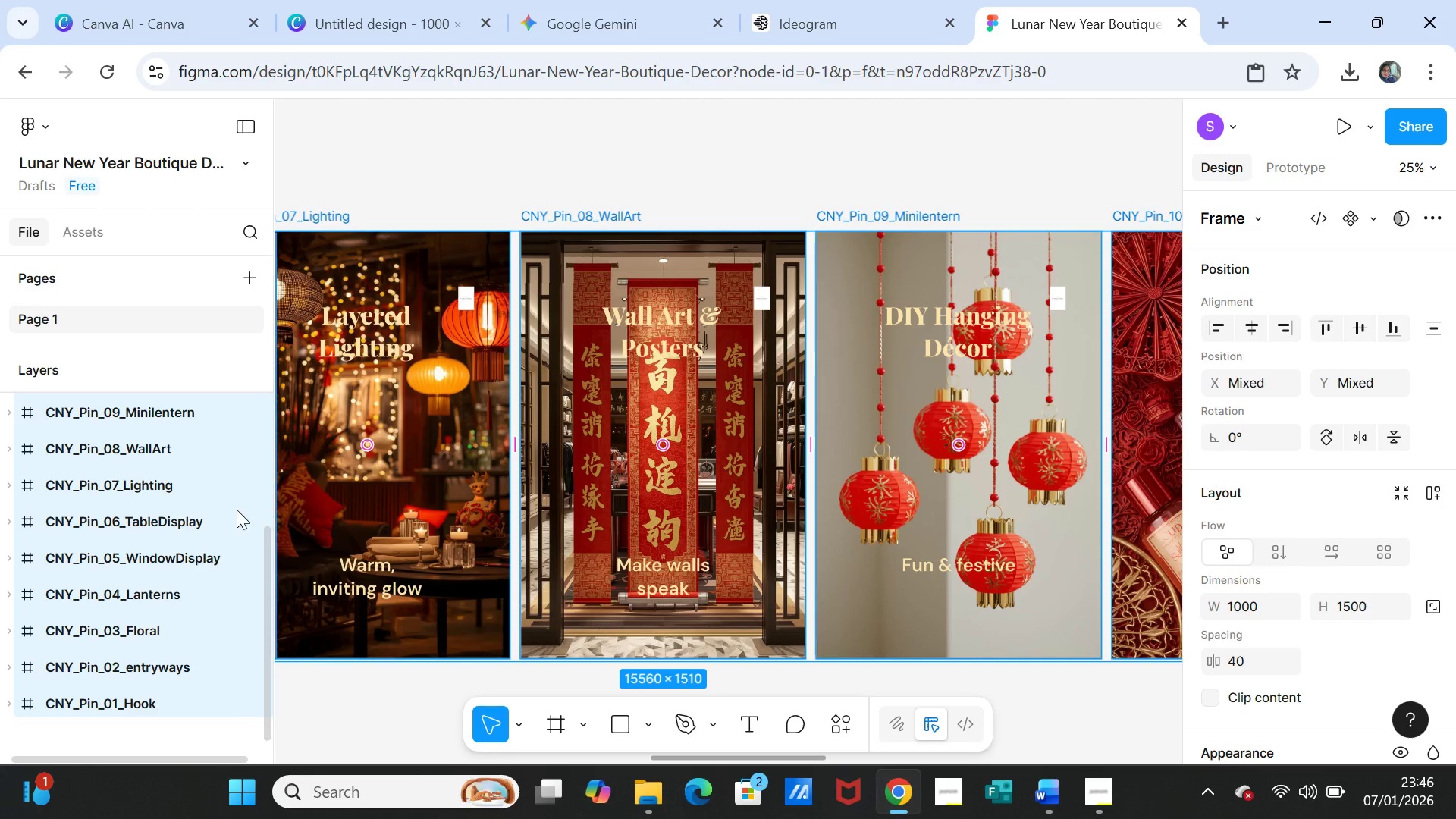 
mouse_move([214, 408])
 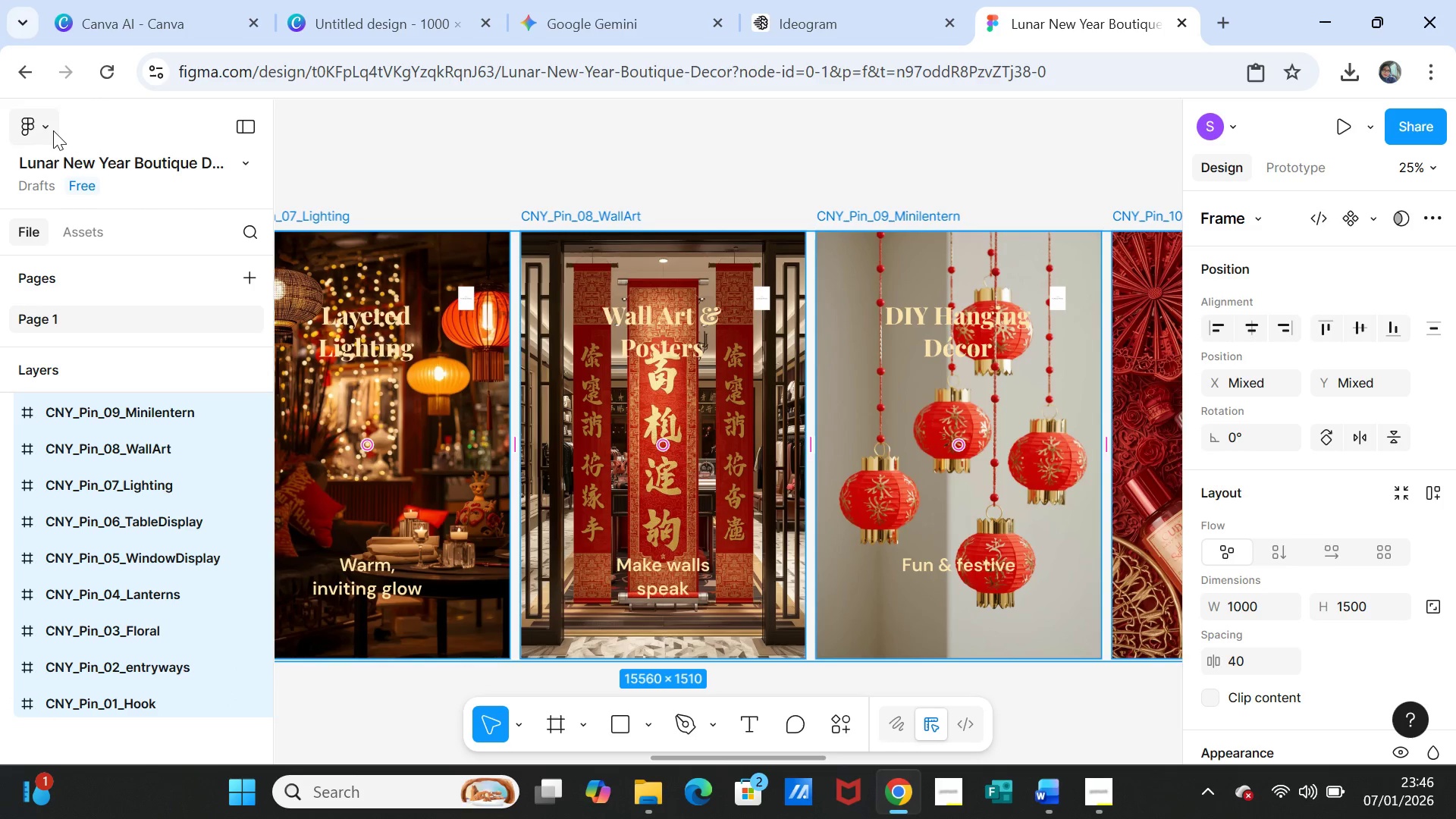 
left_click([44, 125])
 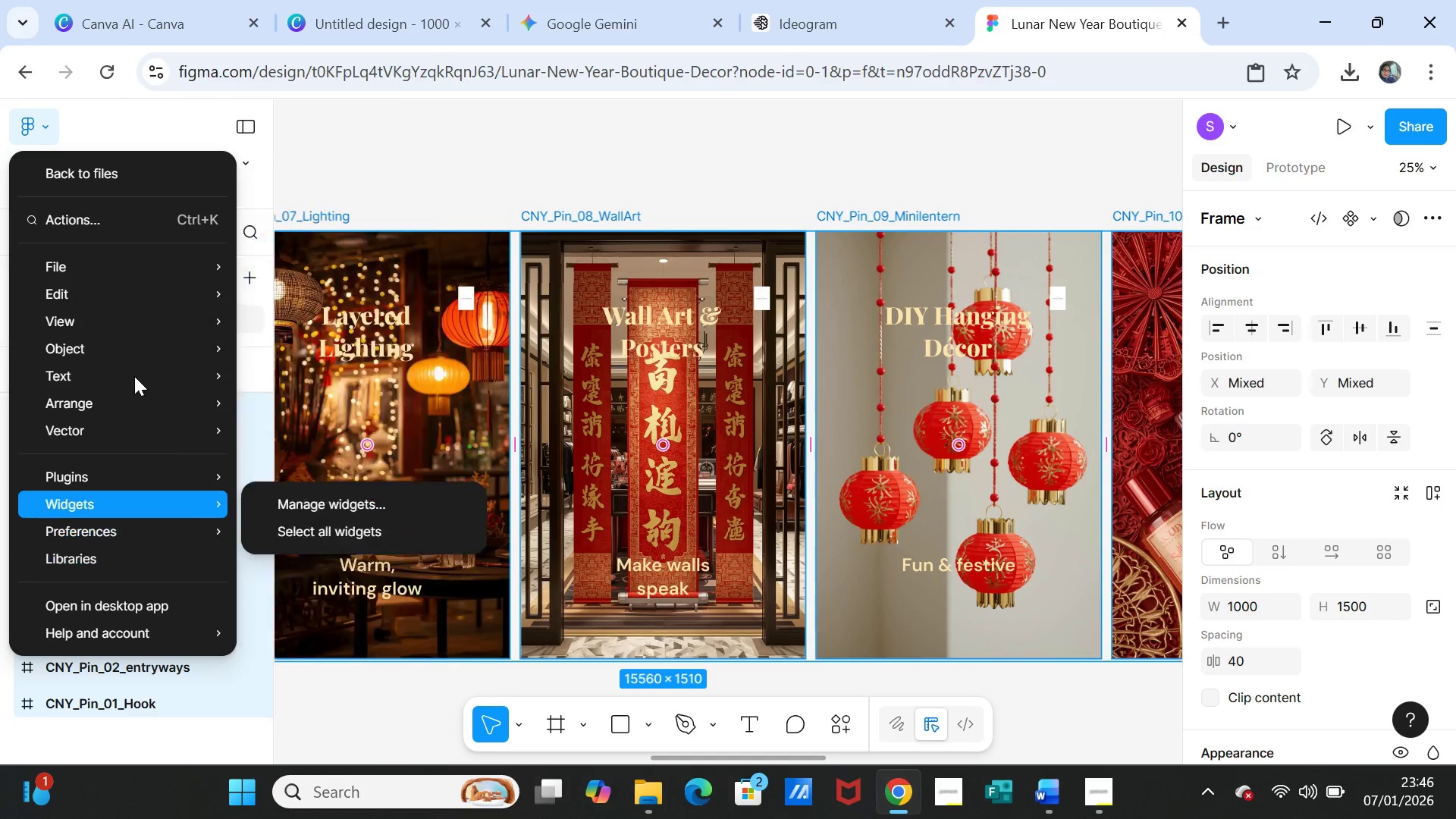 
mouse_move([184, 269])
 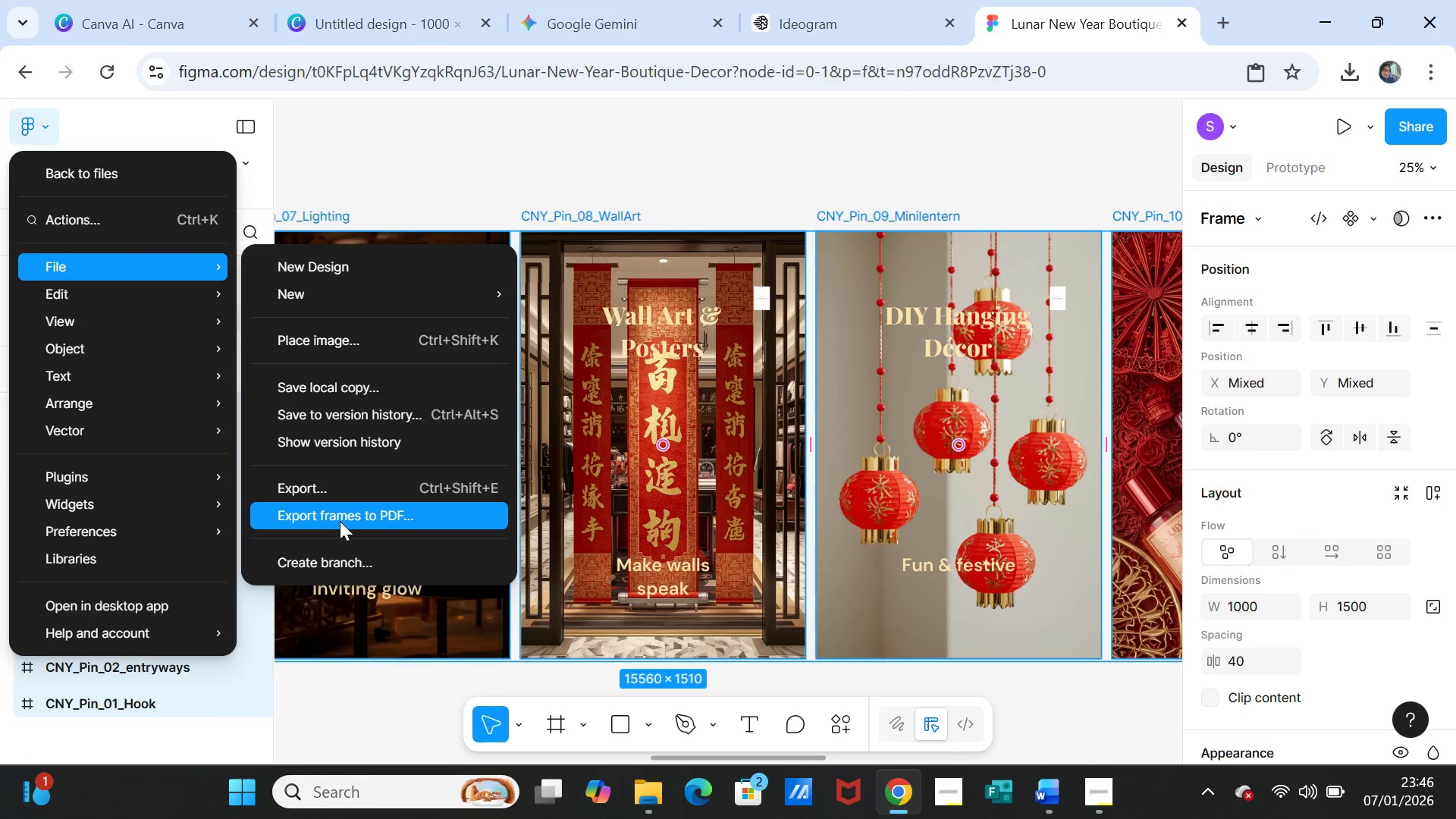 
left_click([340, 521])
 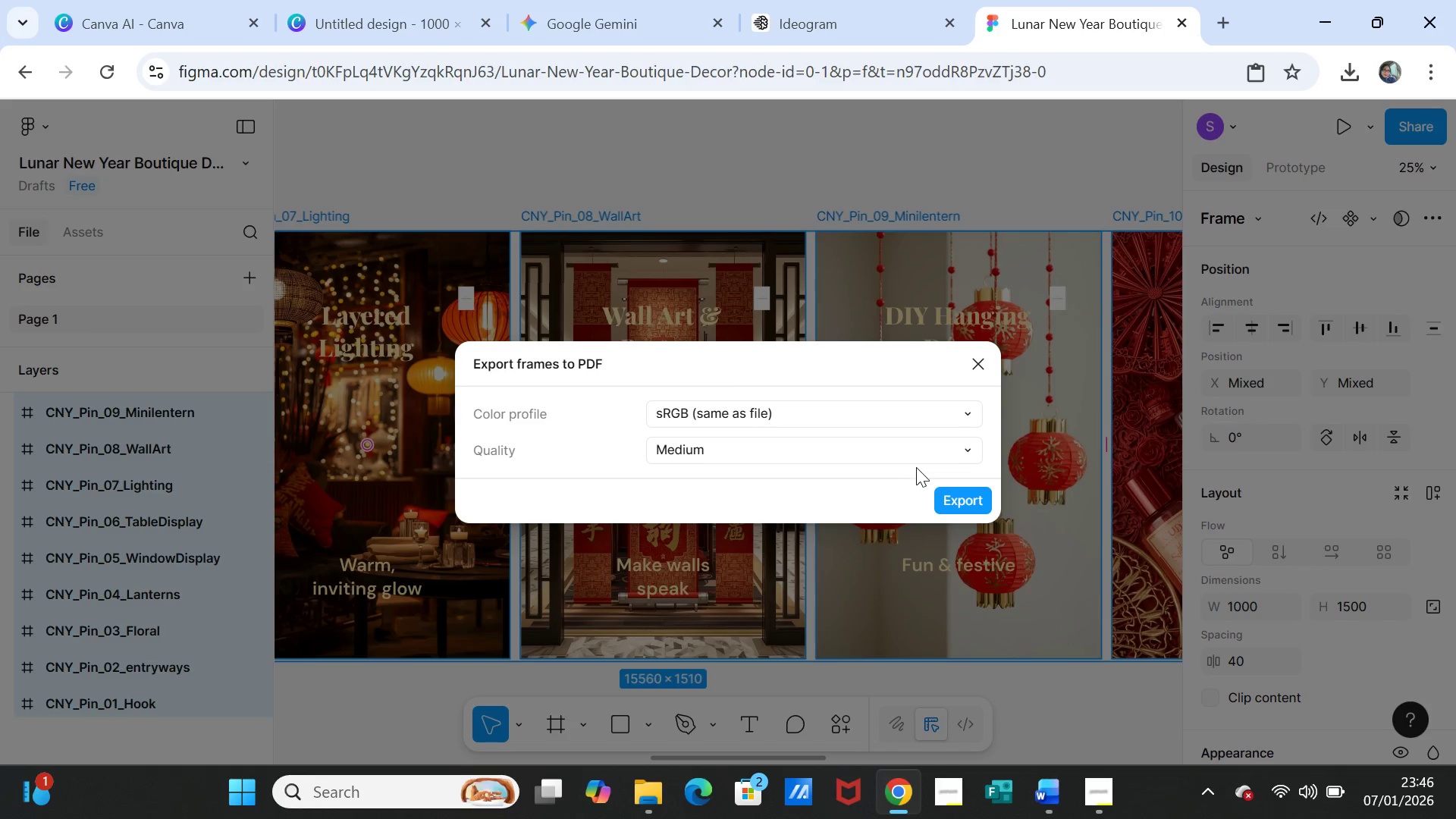 
wait(7.11)
 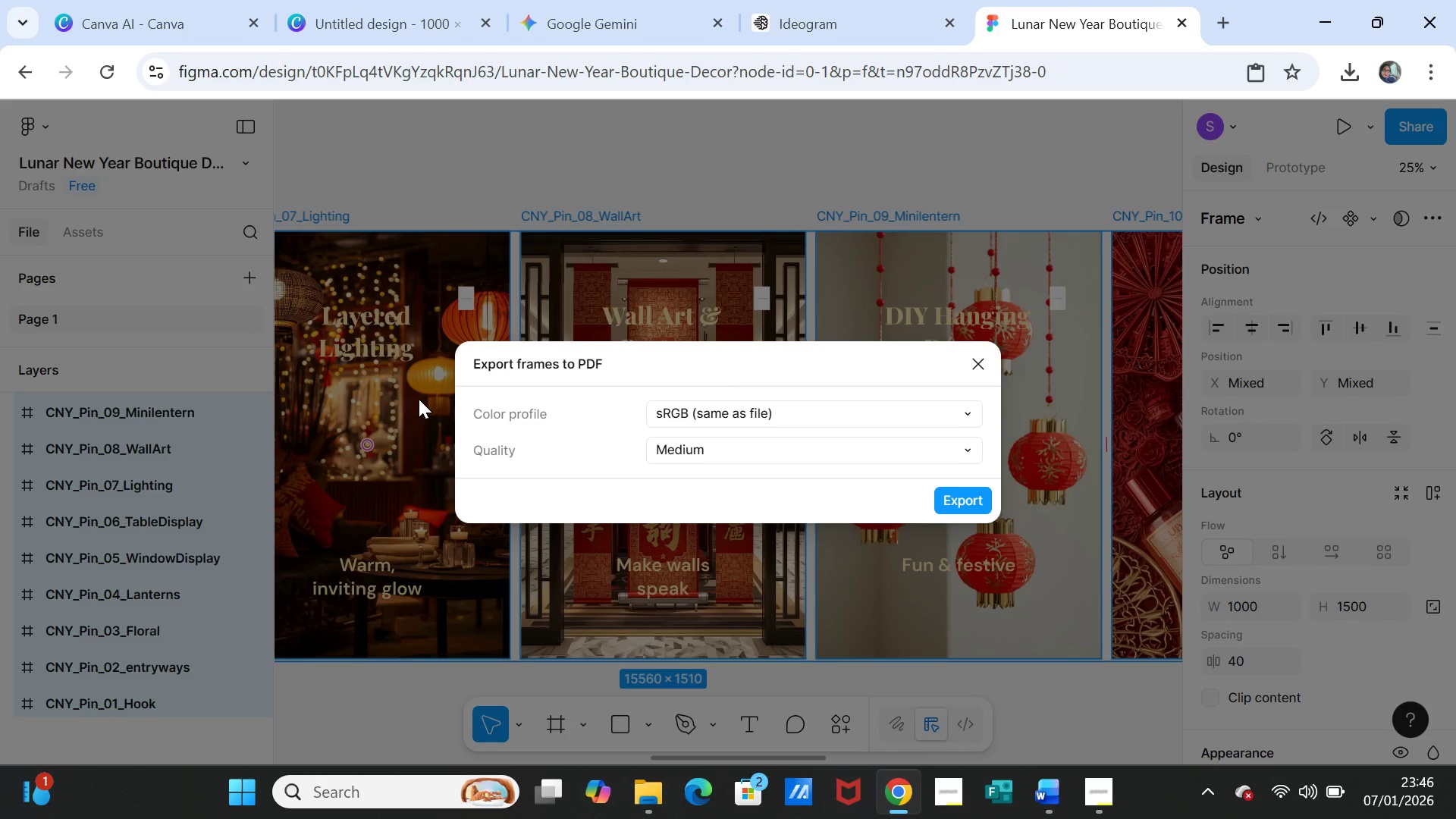 
left_click([1085, 792])